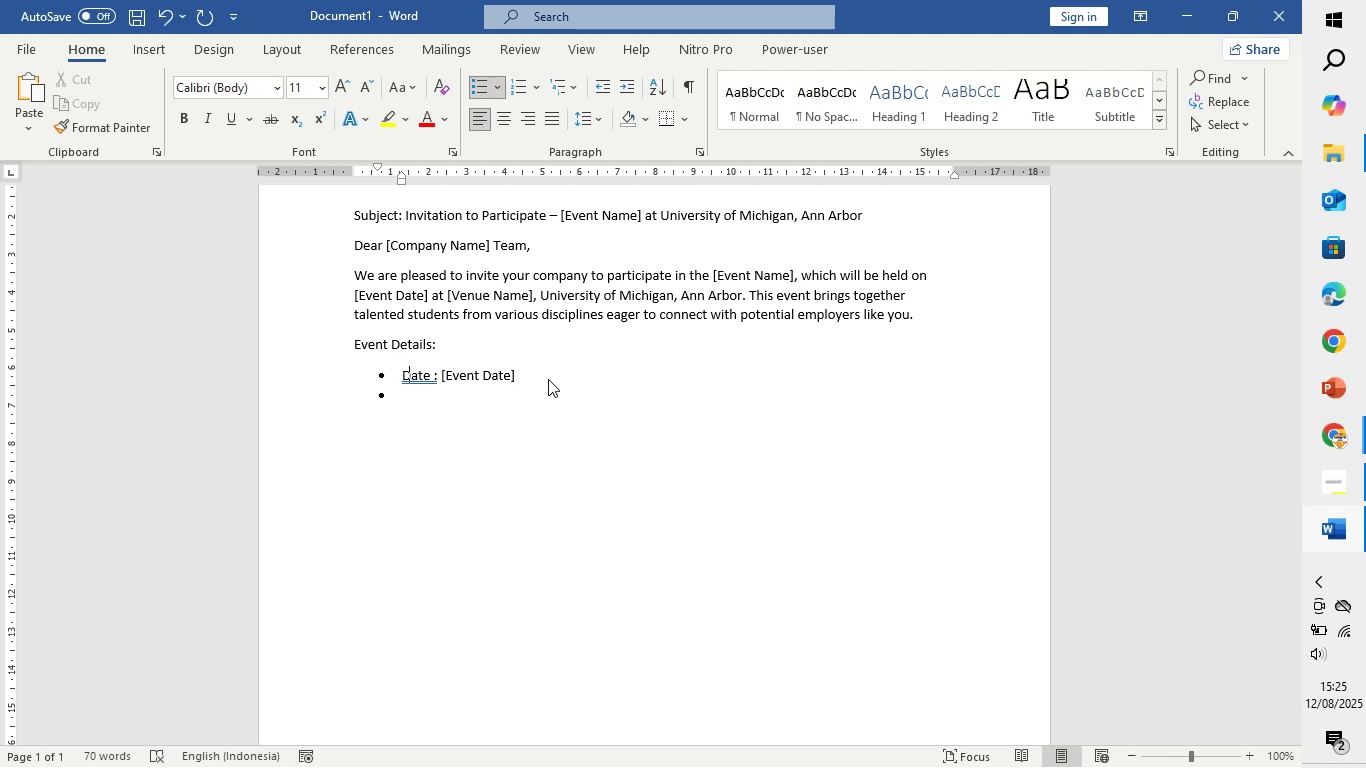 
key(ArrowRight)
 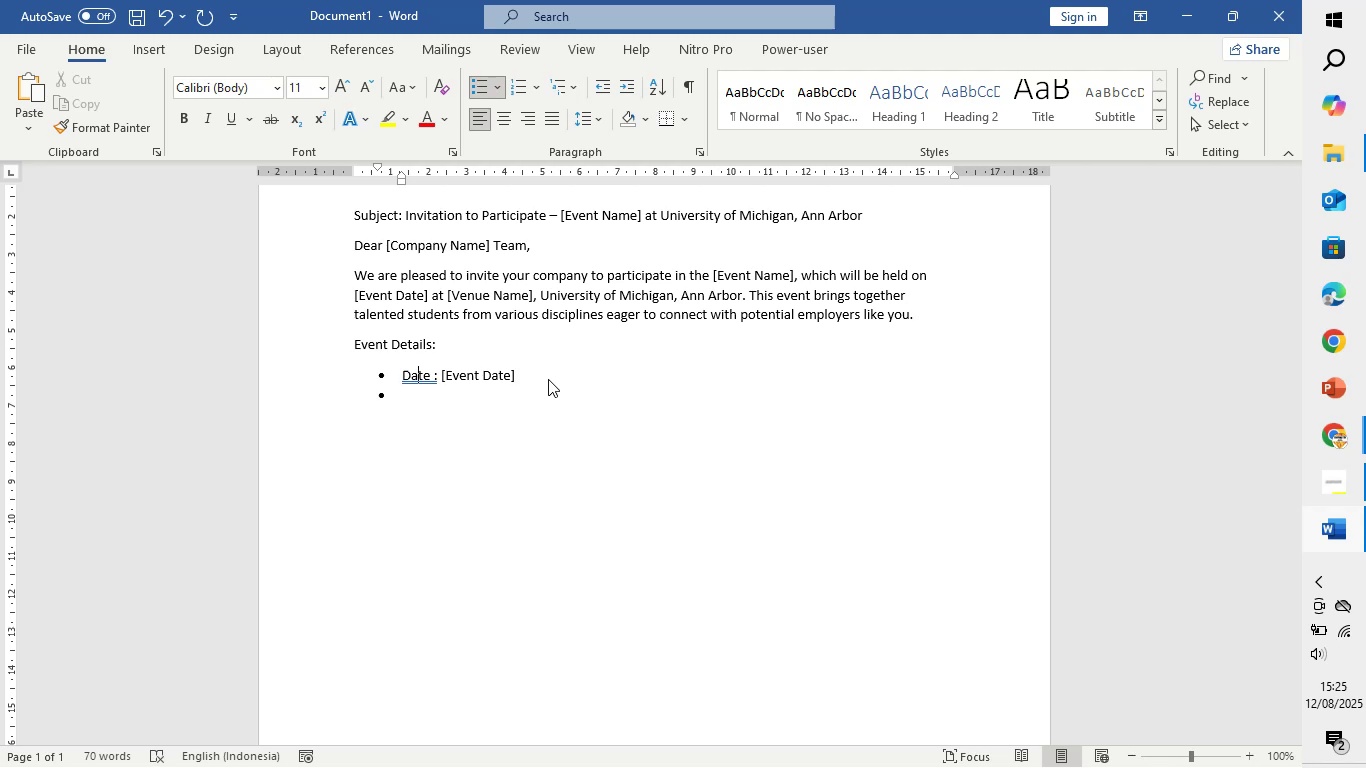 
key(ArrowRight)
 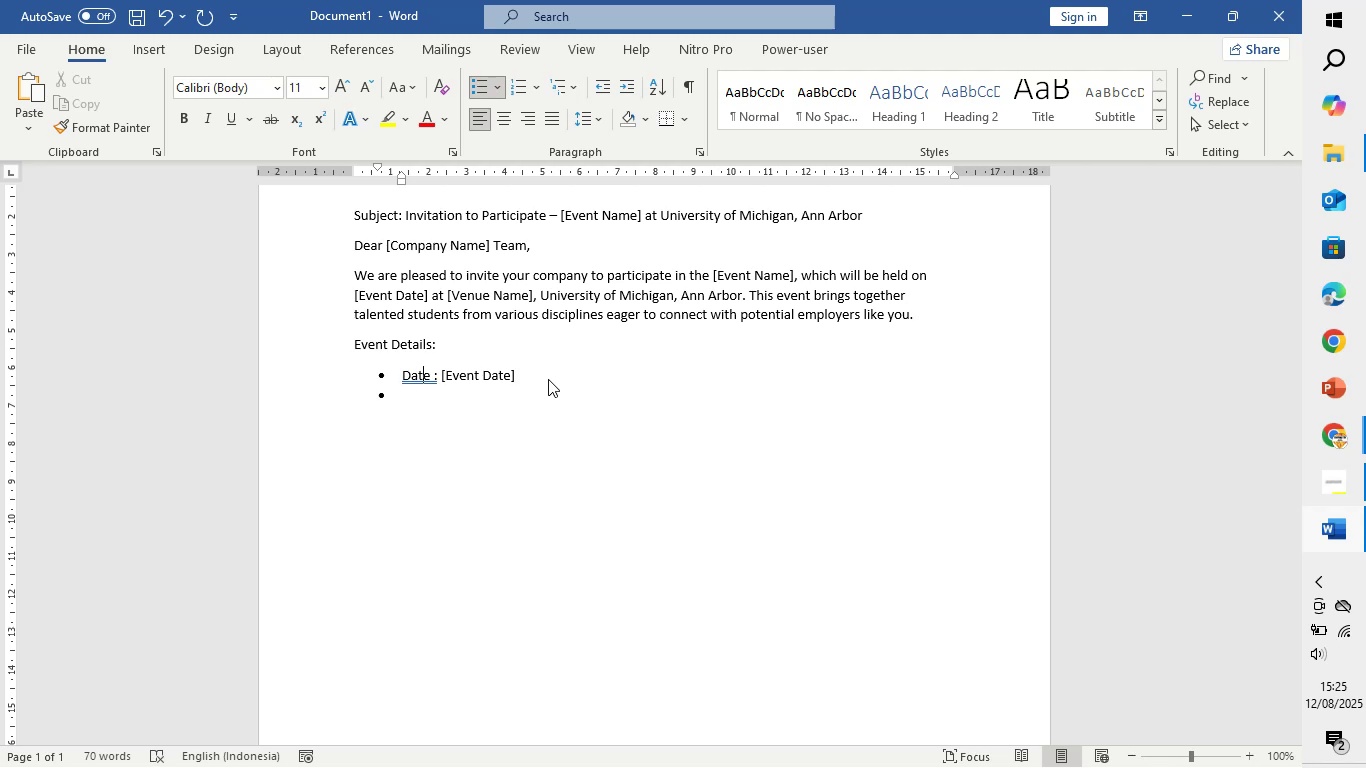 
key(ArrowRight)
 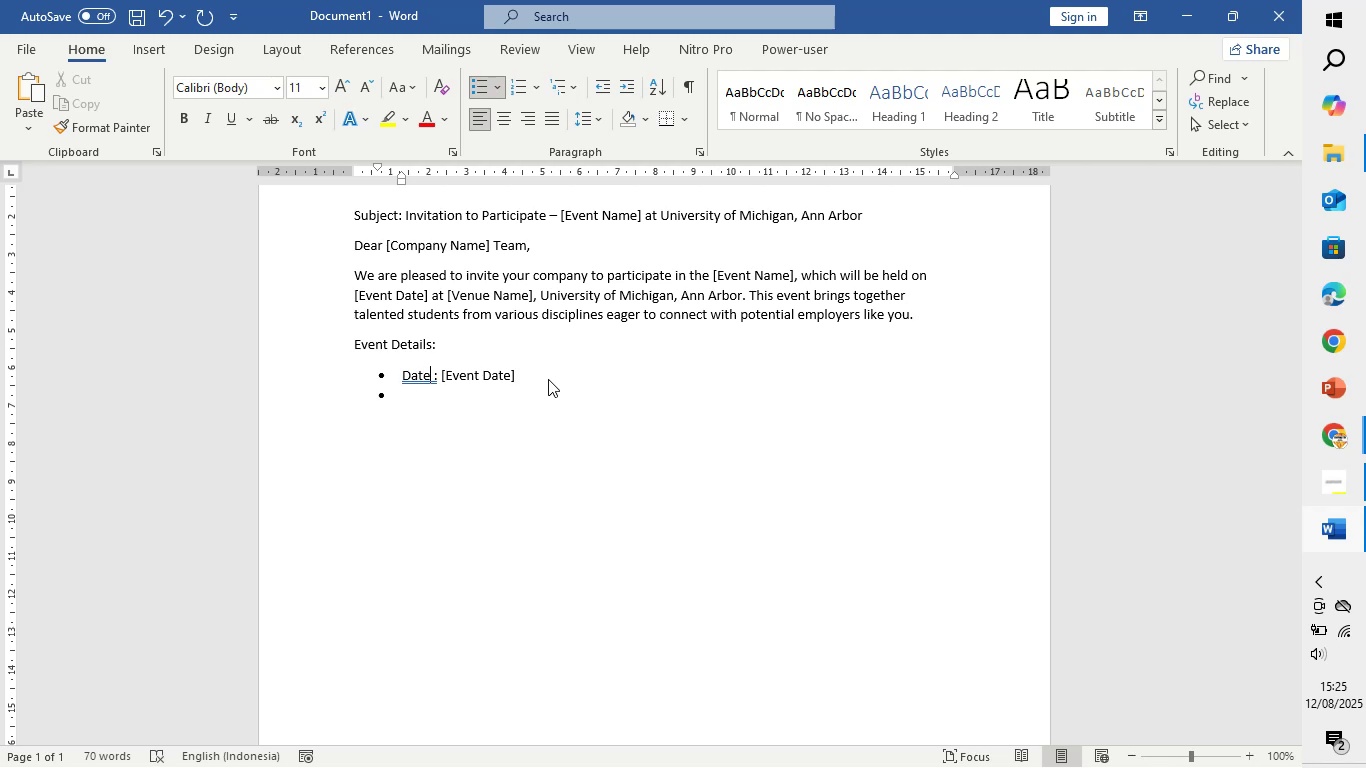 
key(ArrowRight)
 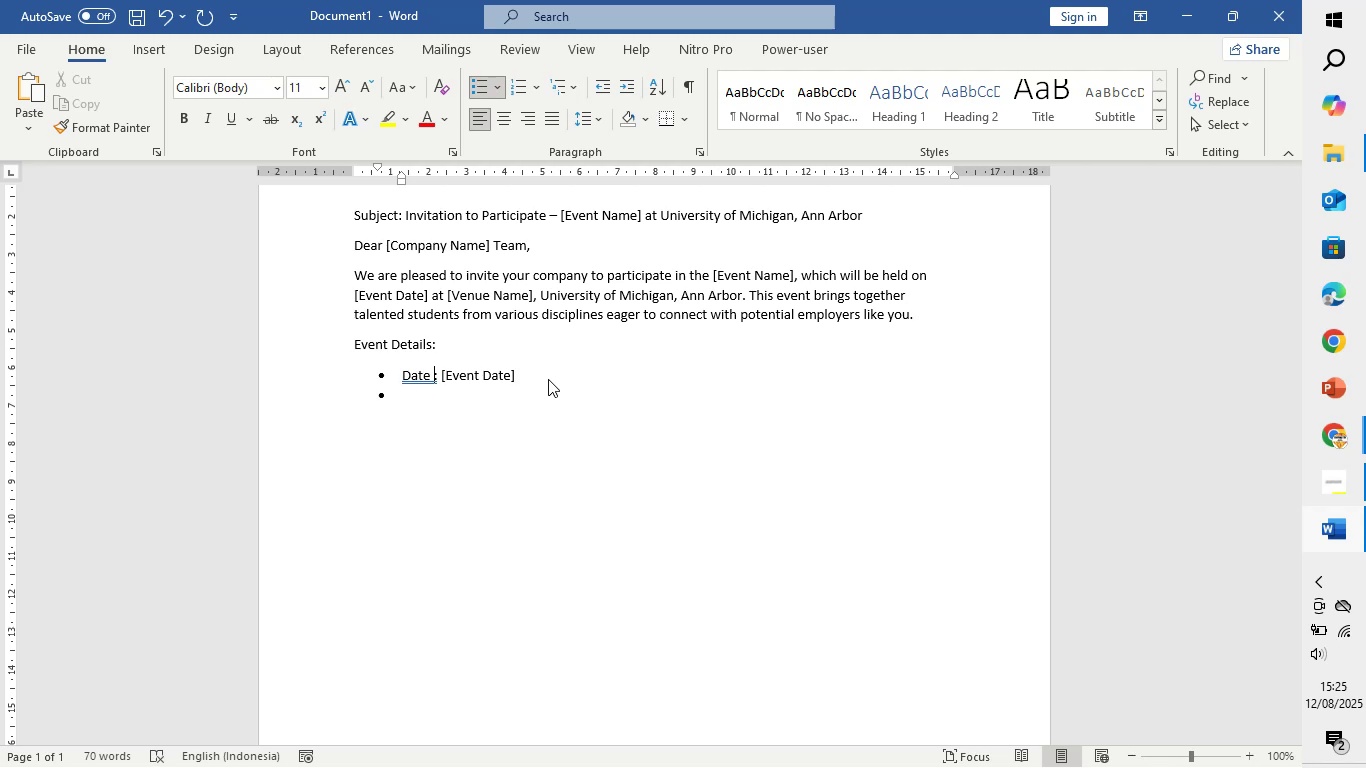 
key(Backspace)
 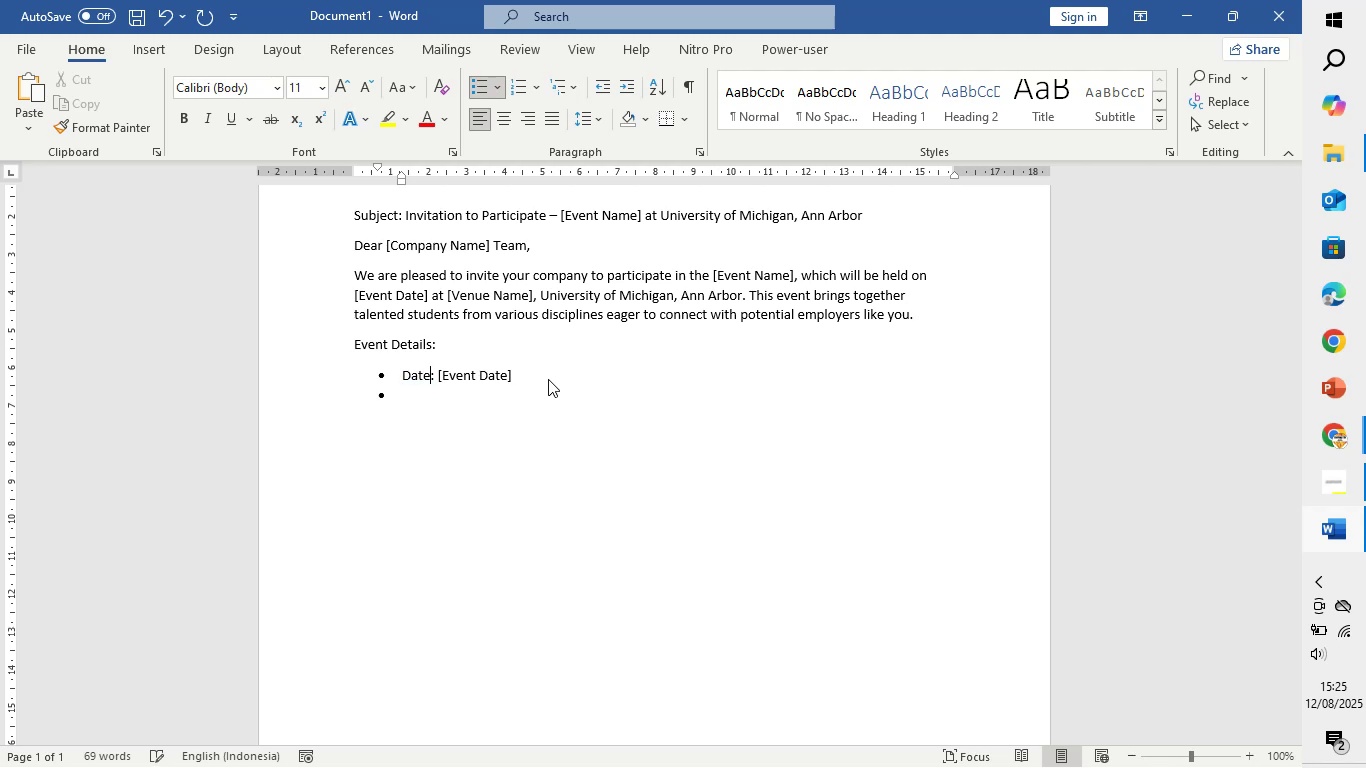 
key(ArrowDown)
 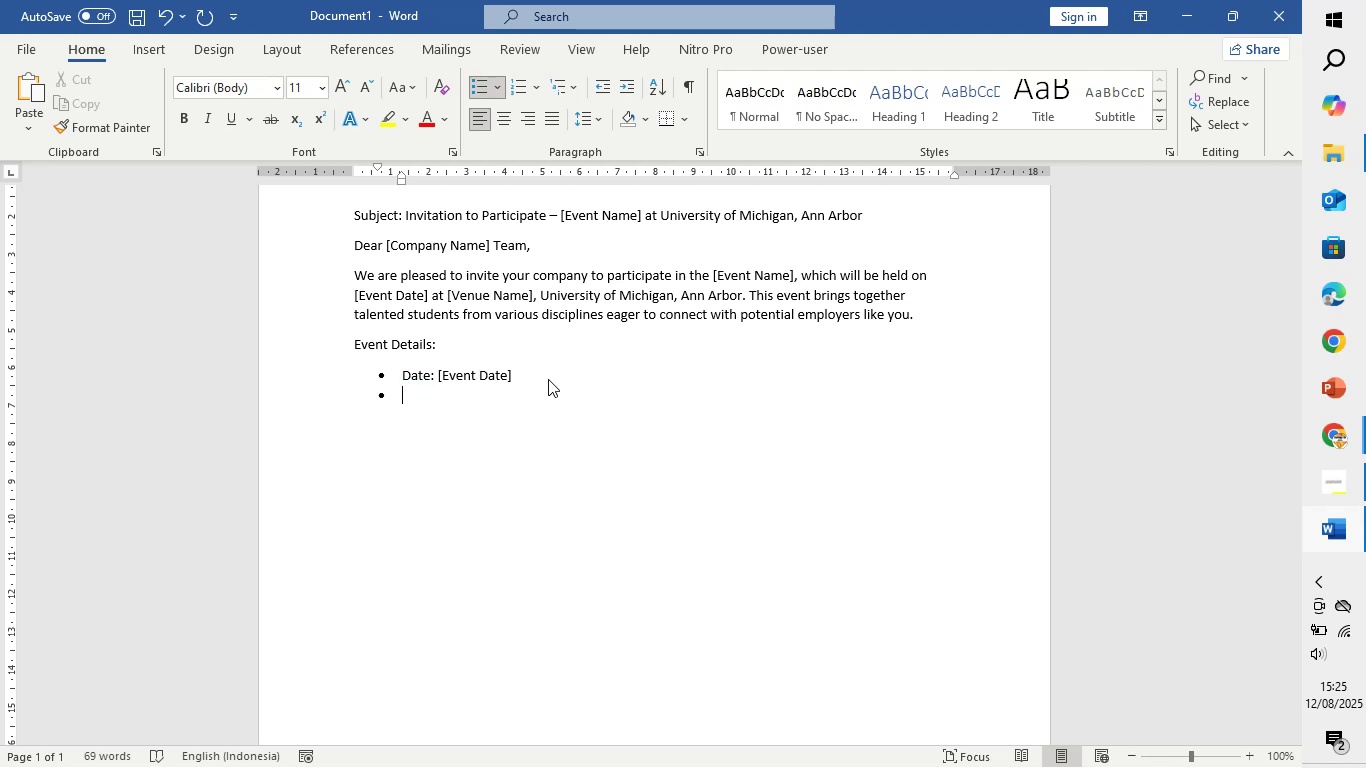 
type(Time: [Event Time])
 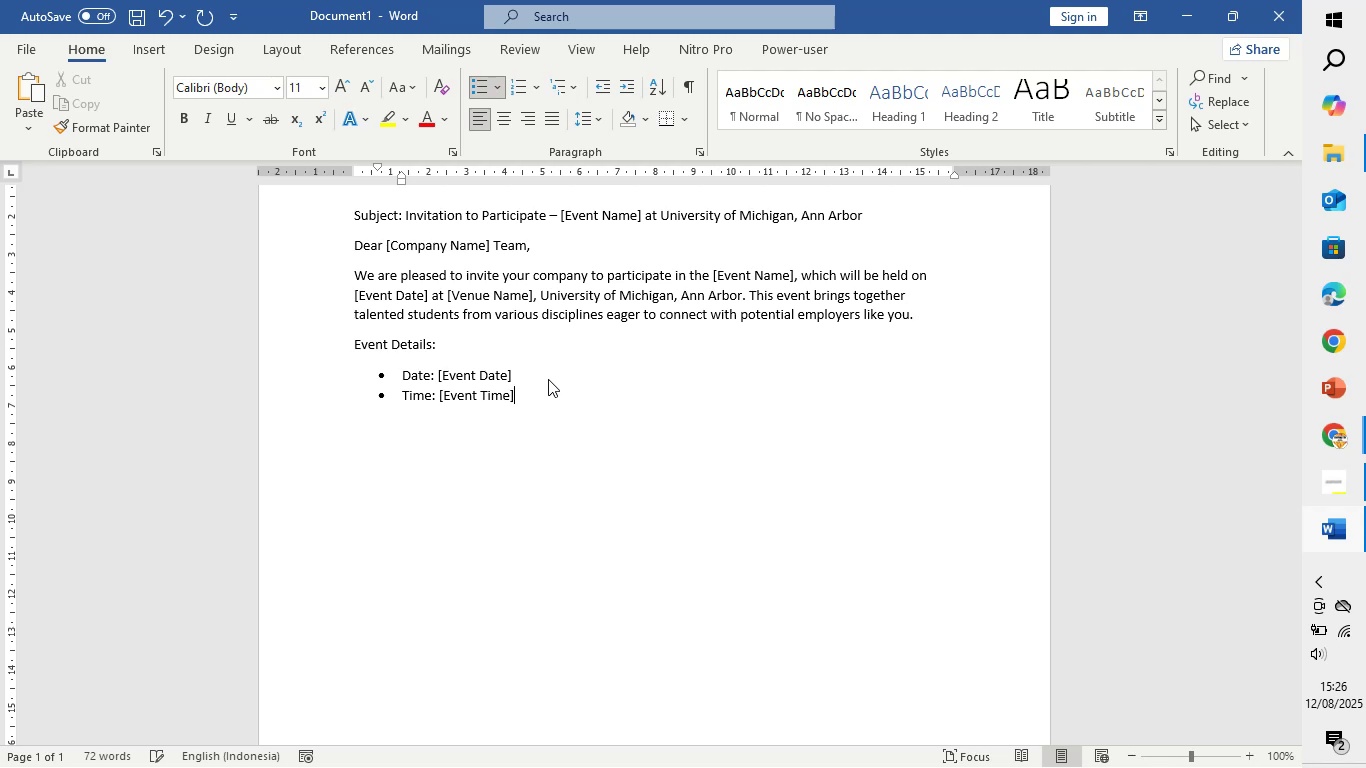 
key(Enter)
 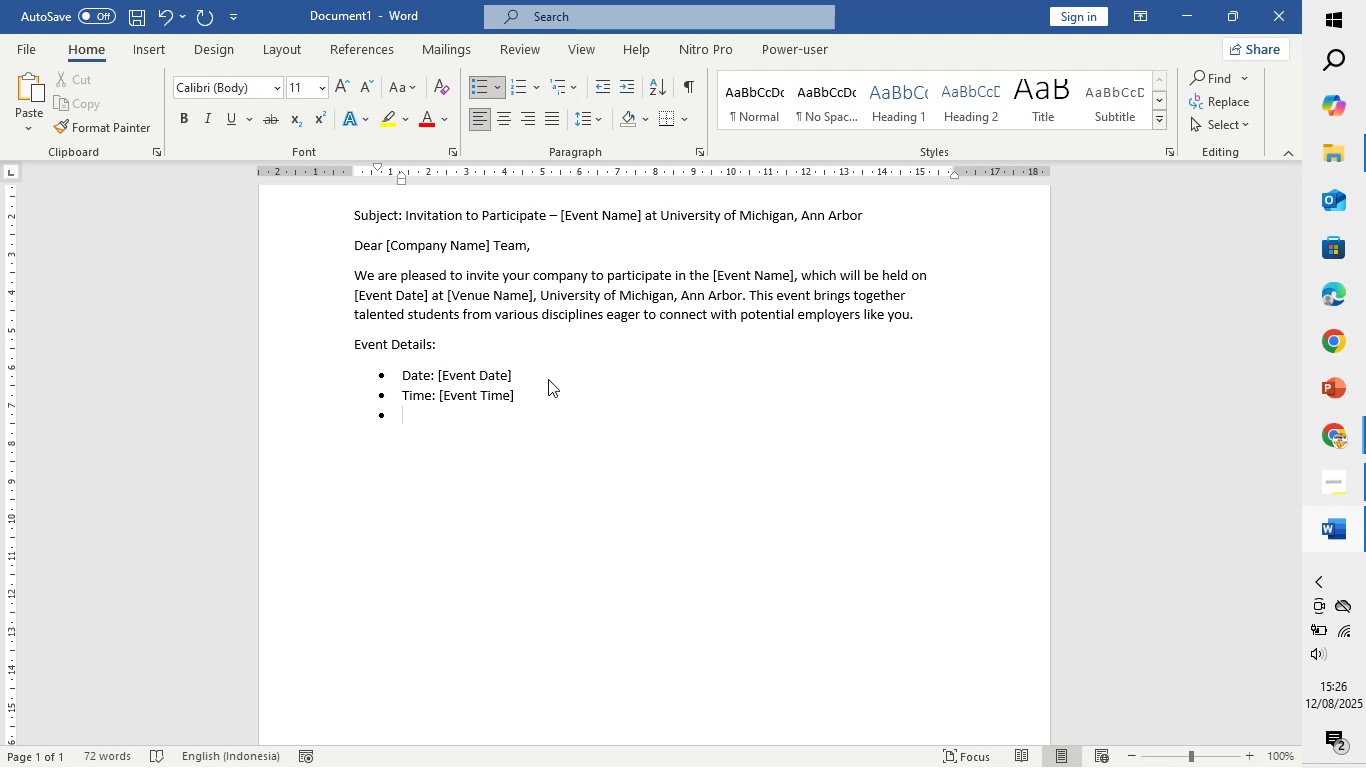 
type(Location; )
key(Backspace)
key(Backspace)
type(: [Venue Name], University of Michigan, Ann Arbor)
 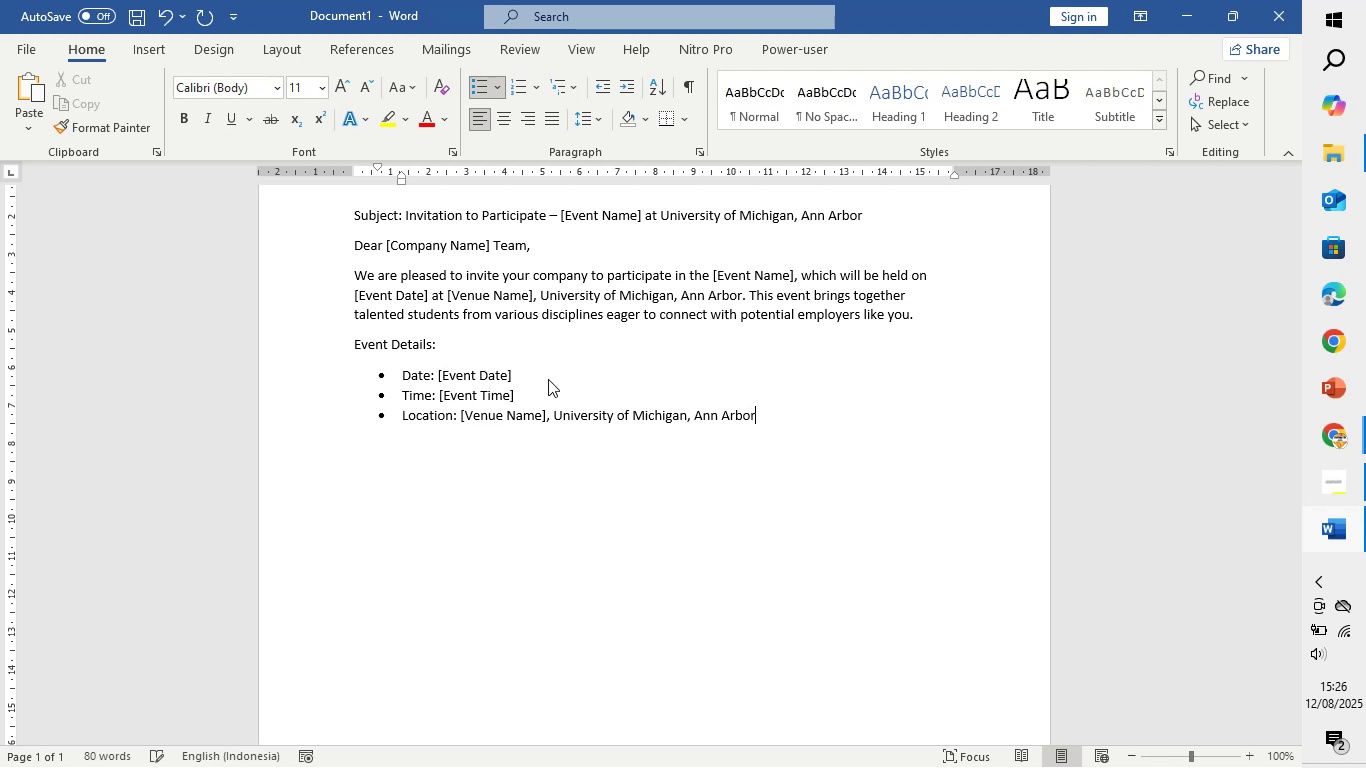 
key(Enter)
 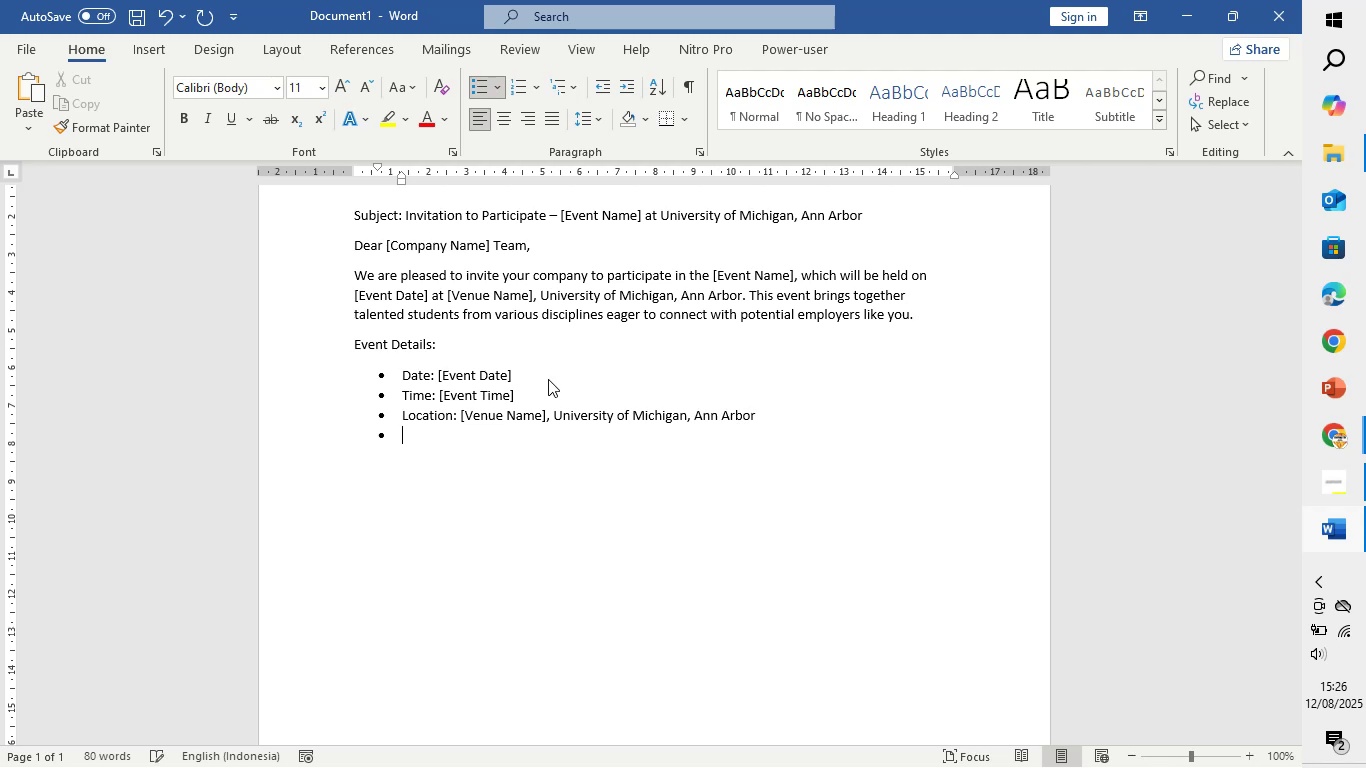 
key(Enter)
 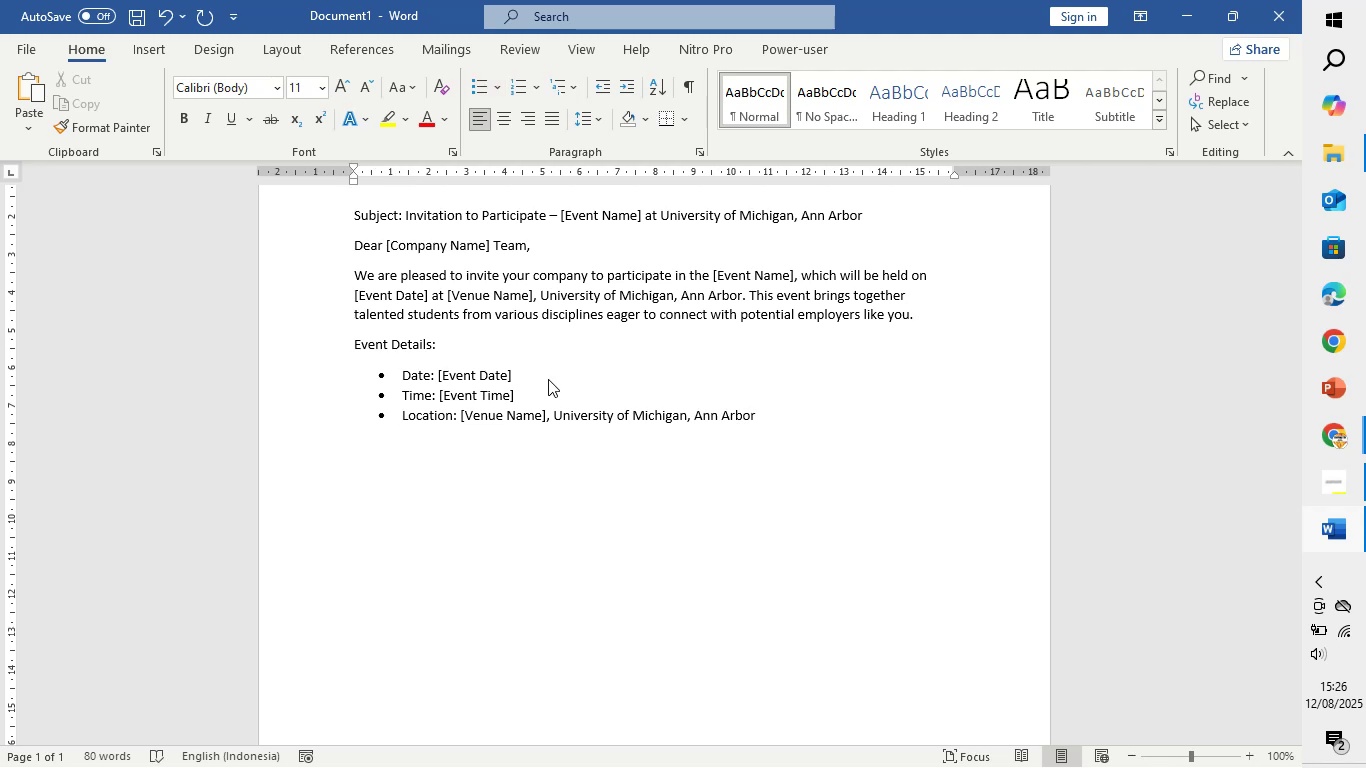 
type(Please ref)
key(Backspace)
type(gister your participation by completing this form : [Company Ref)
key(Backspace)
type(gistration f)
key(Backspace)
type(Fr)
key(Backspace)
type(orm Link].)
 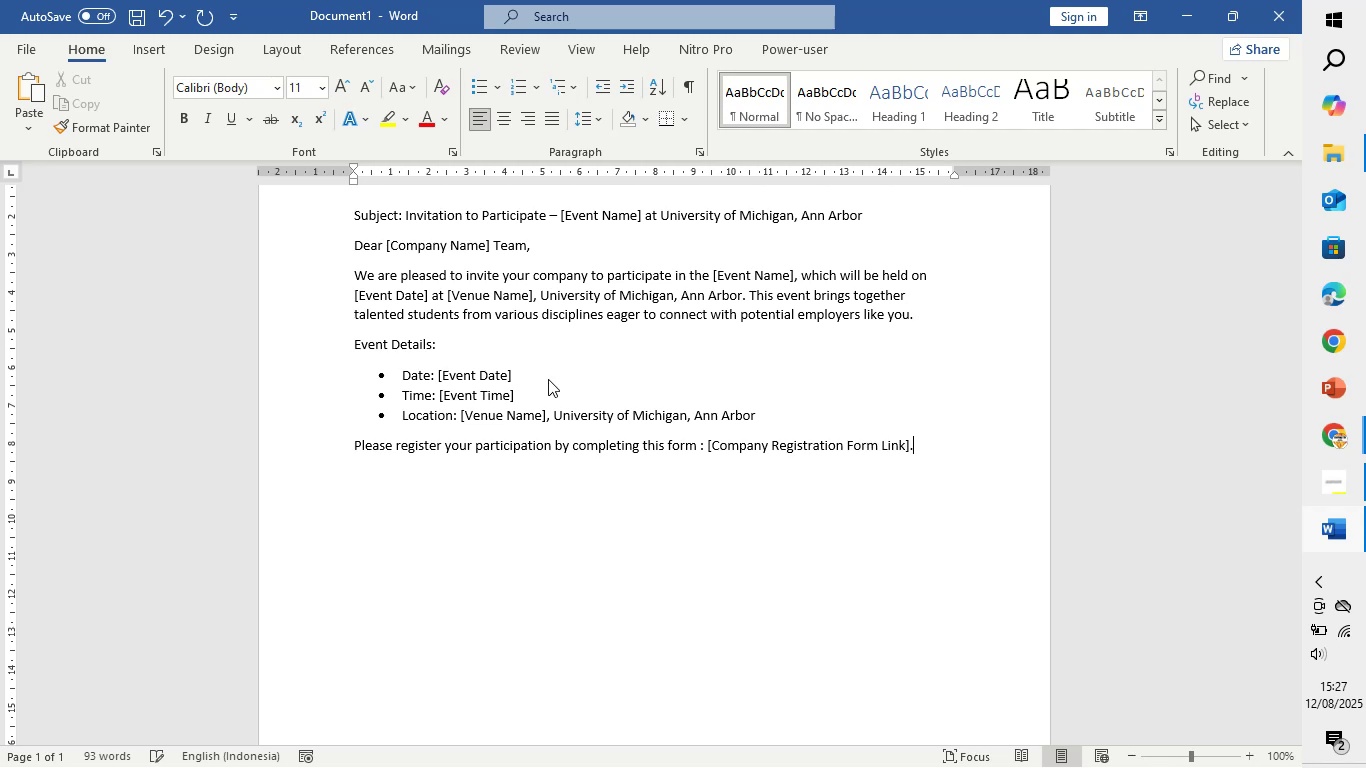 
key(Enter)
 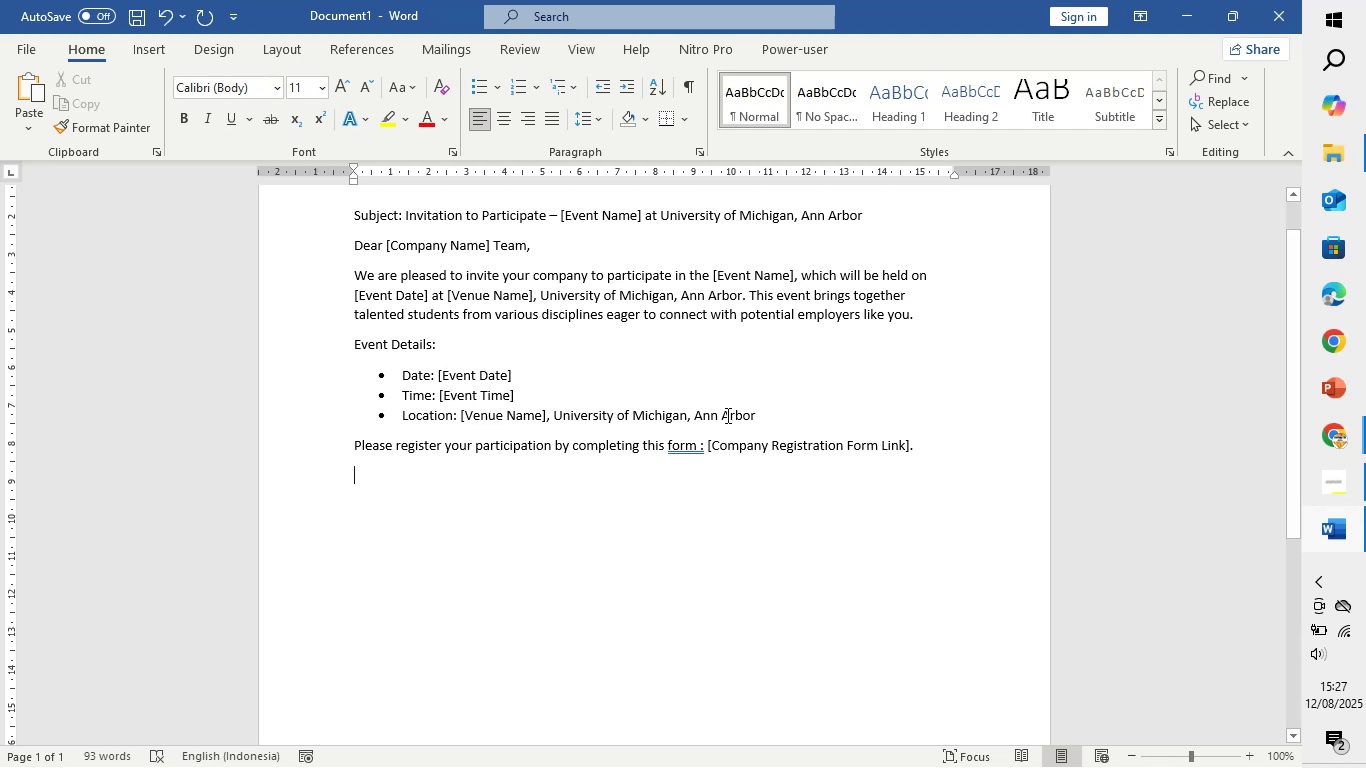 
left_click([701, 444])
 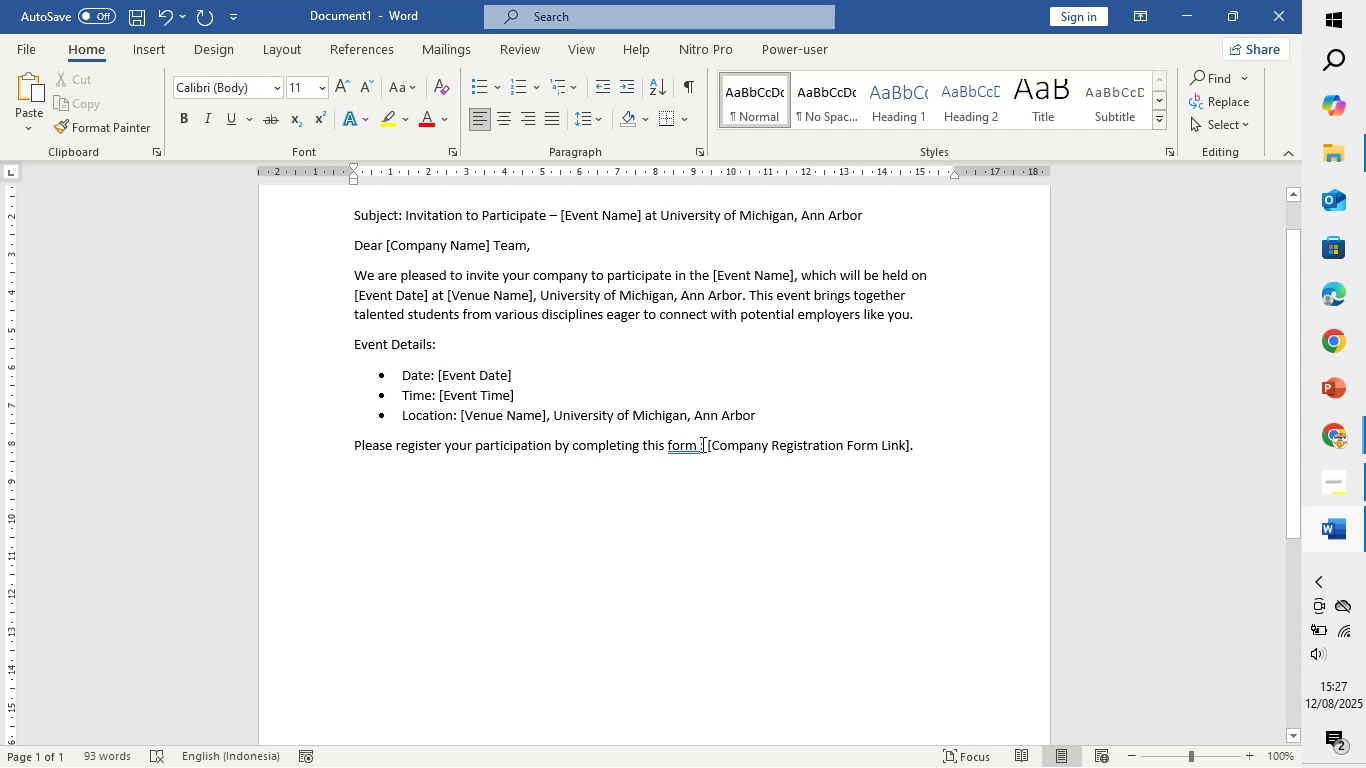 
key(Backspace)
 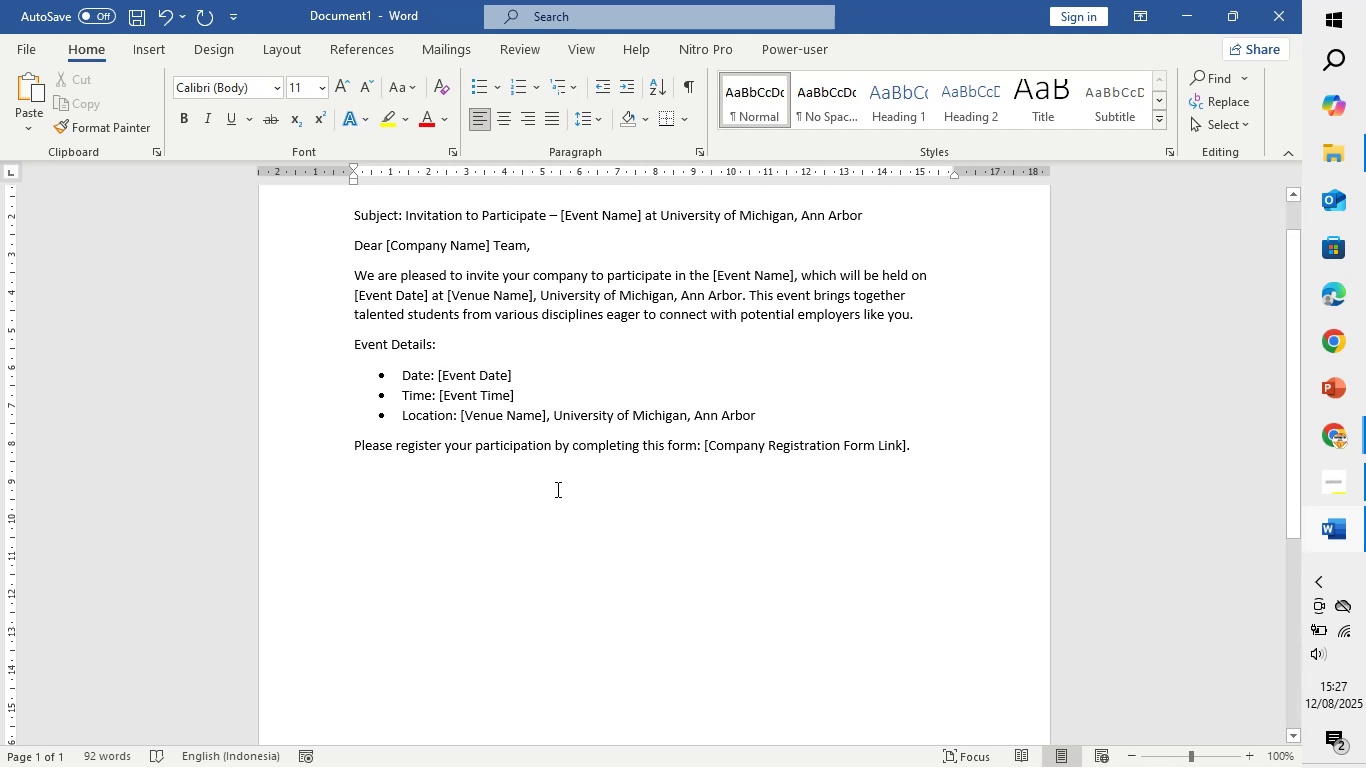 
left_click([467, 504])
 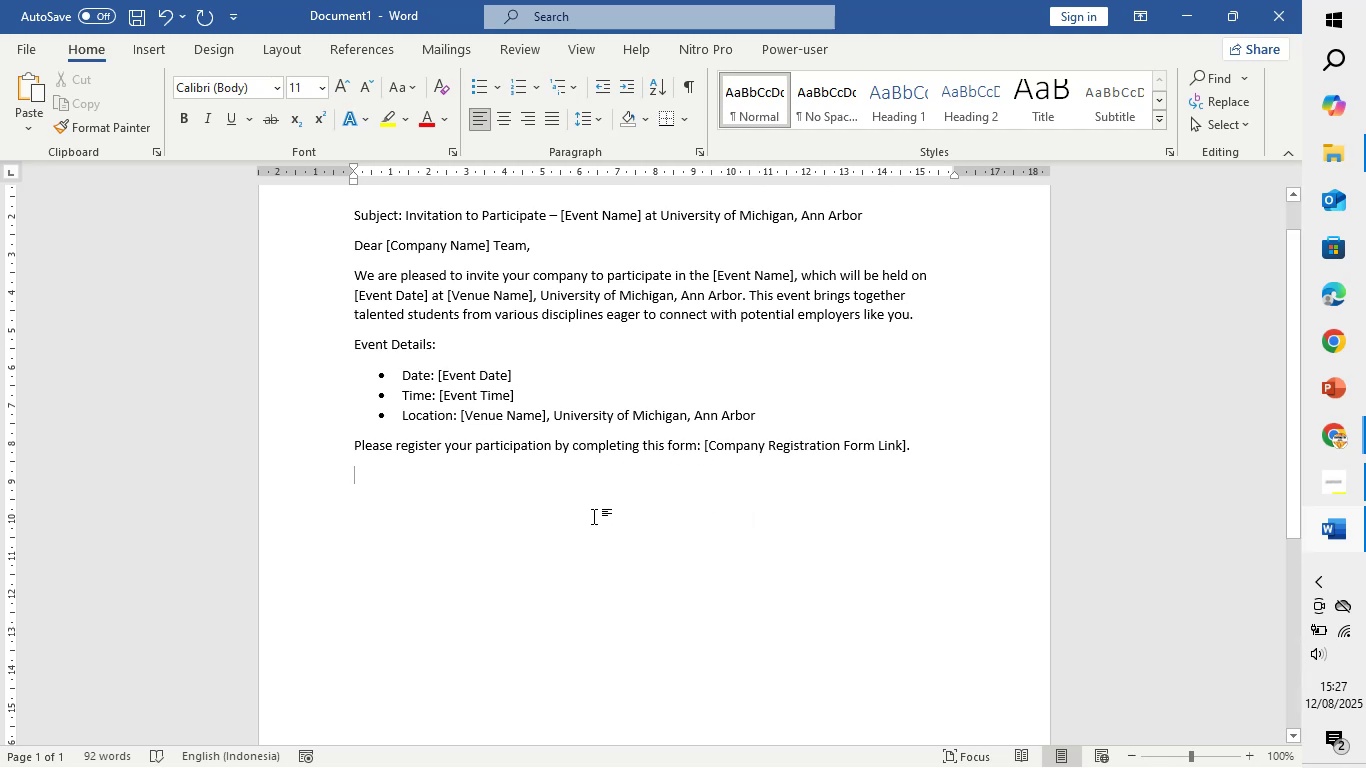 
type(Should you have any question, feel free to contact us at [C)
 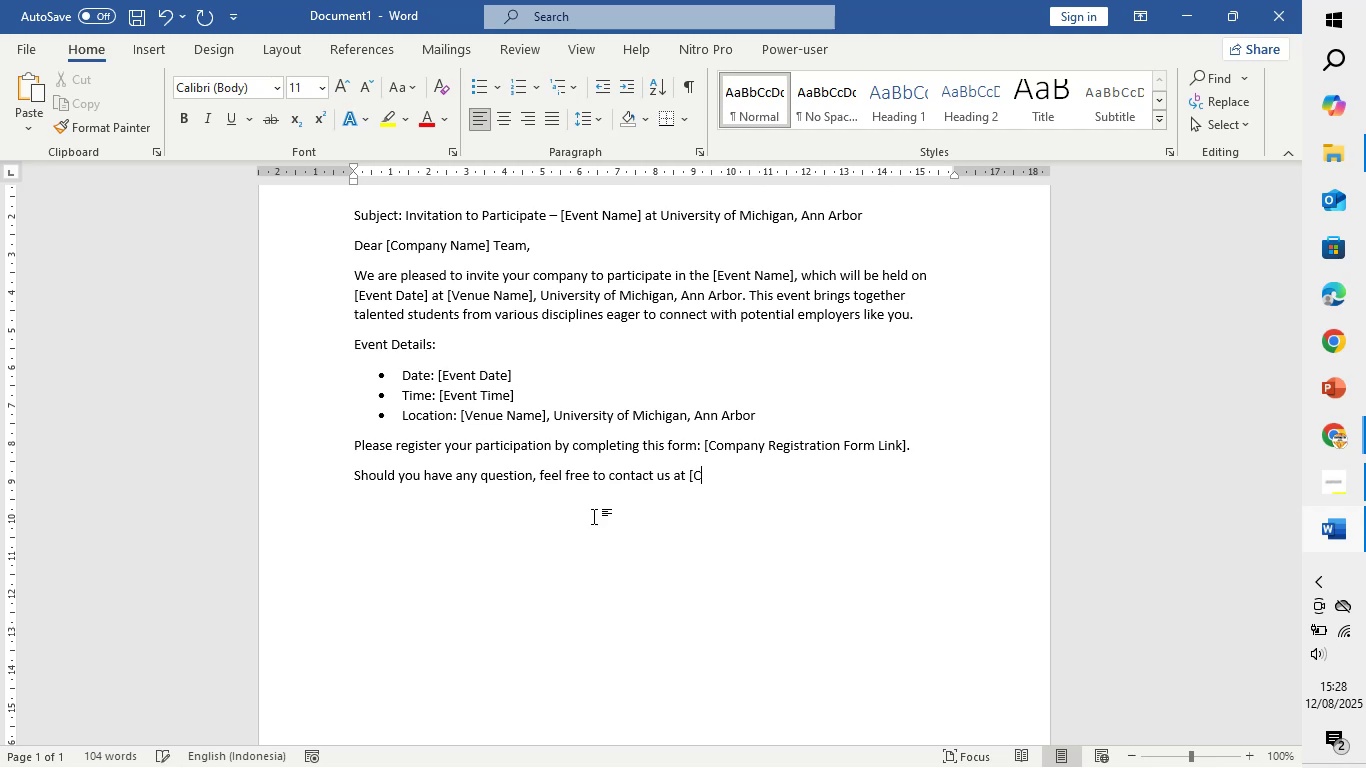 
type(ontact)
 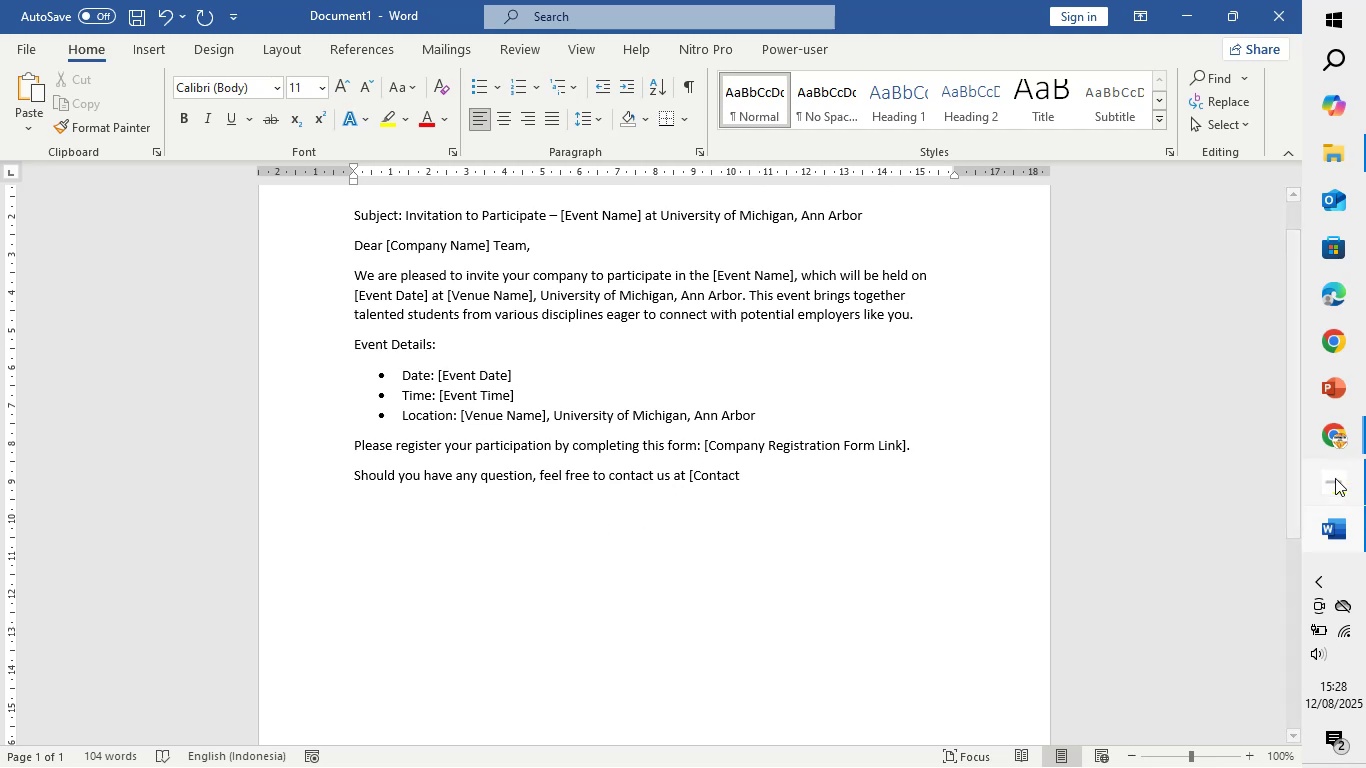 
left_click([1333, 442])
 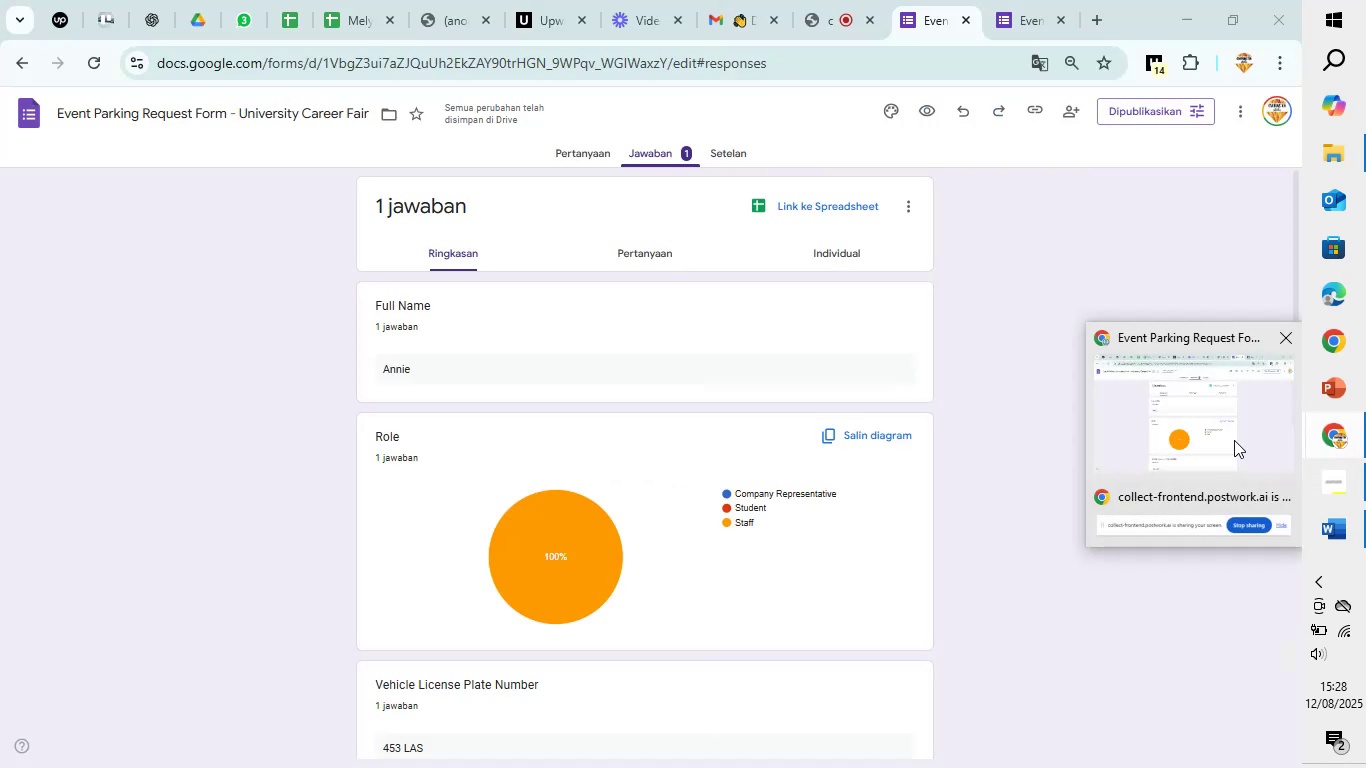 
left_click([1234, 440])
 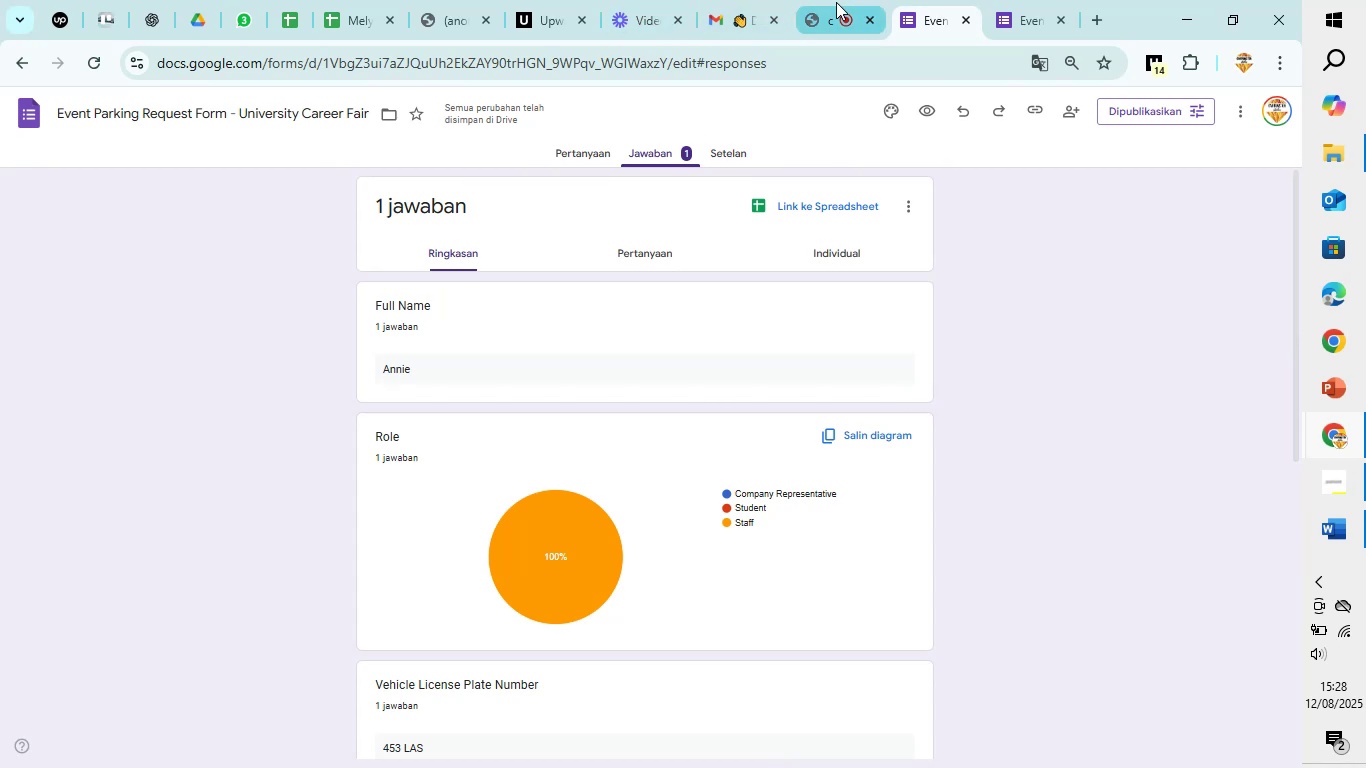 
left_click([835, 2])
 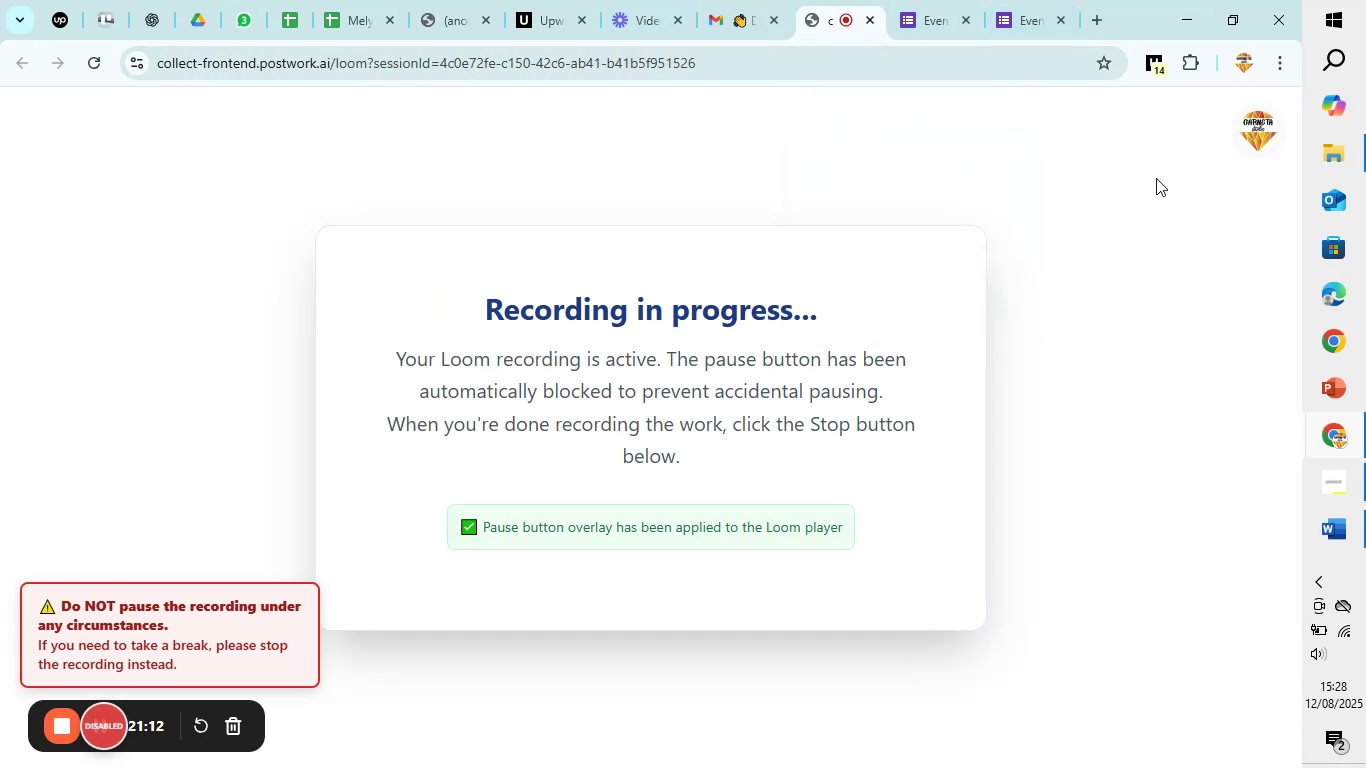 
left_click([1333, 522])
 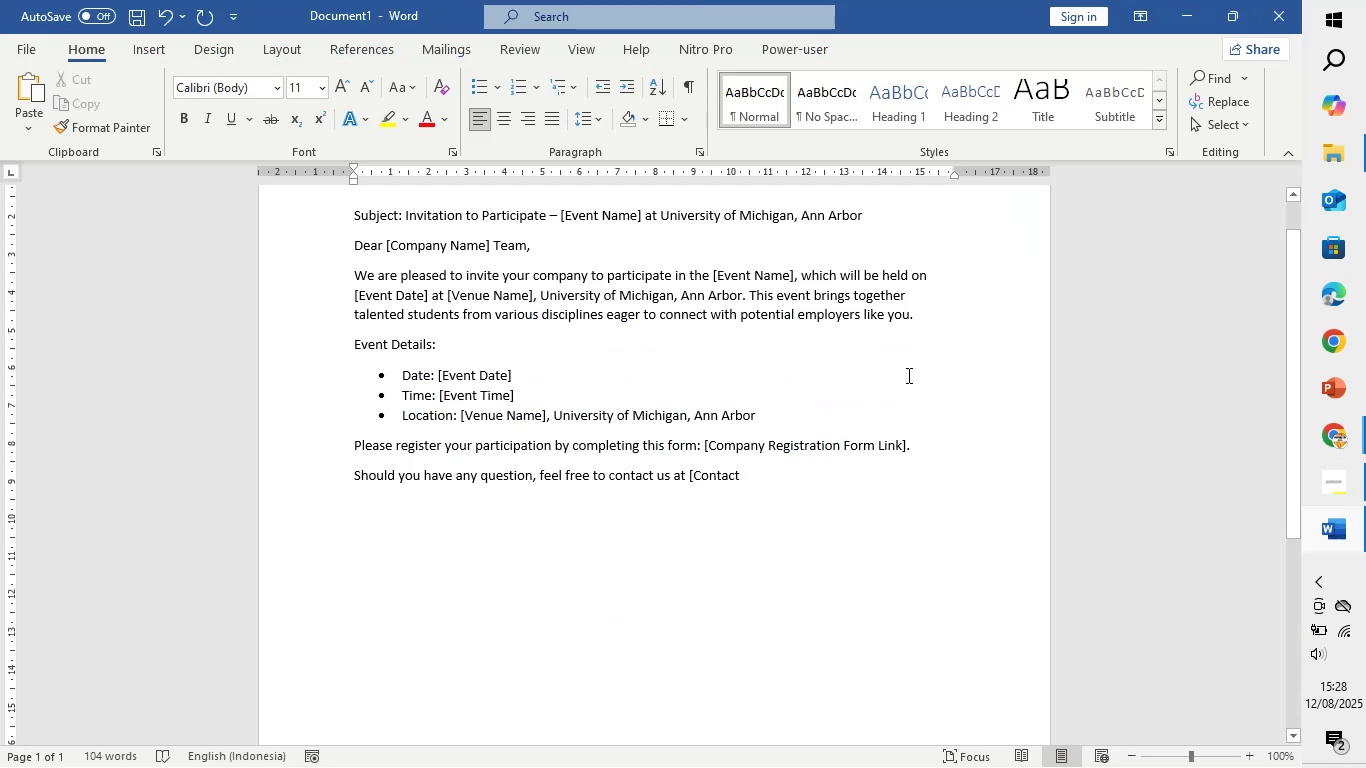 
key(Space)
 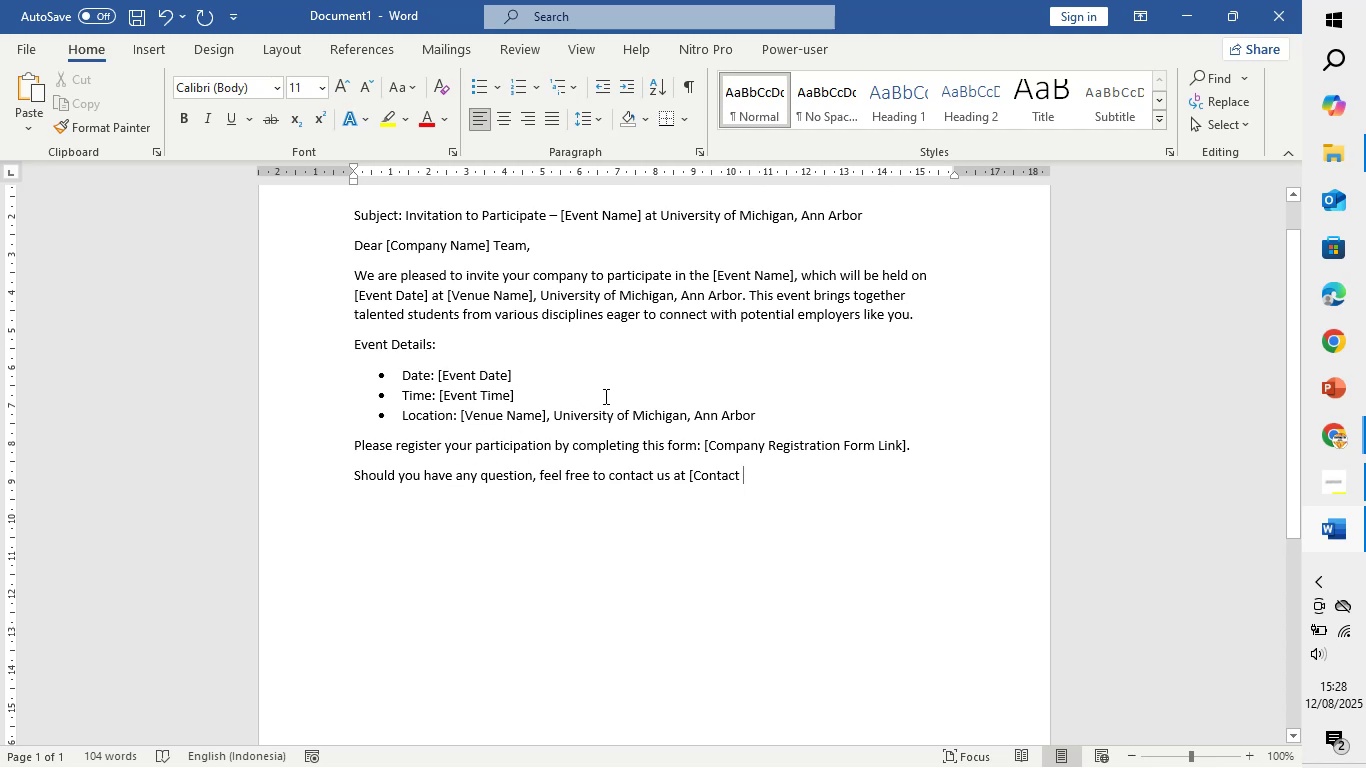 
wait(6.09)
 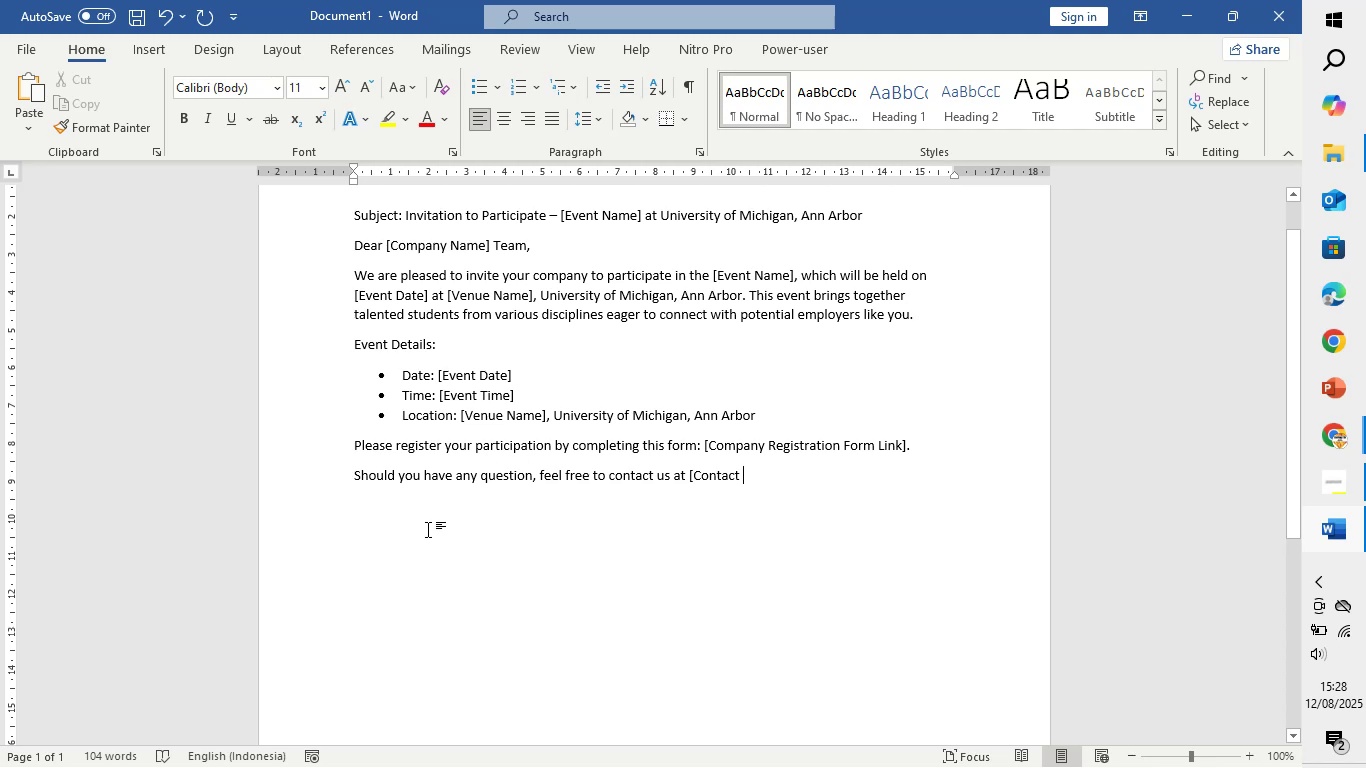 
type(Email].)
 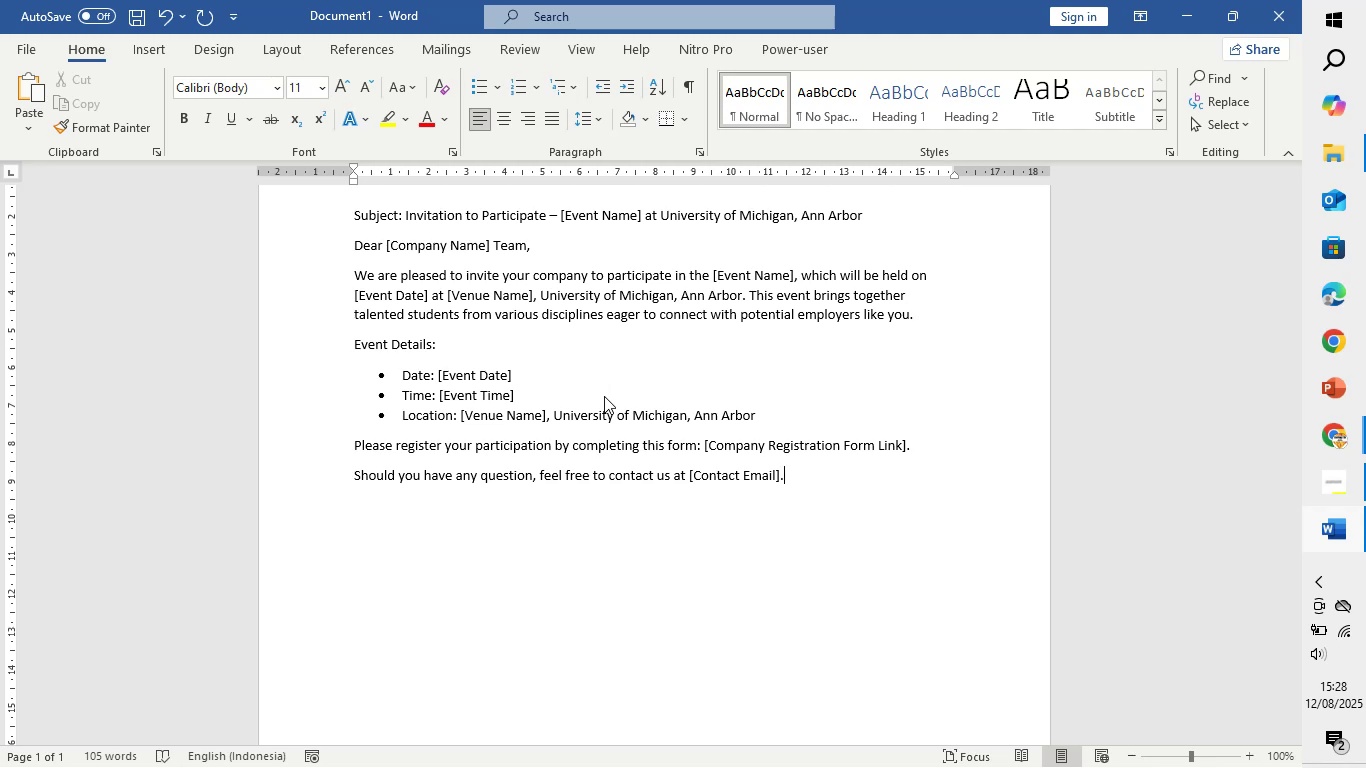 
key(Enter)
 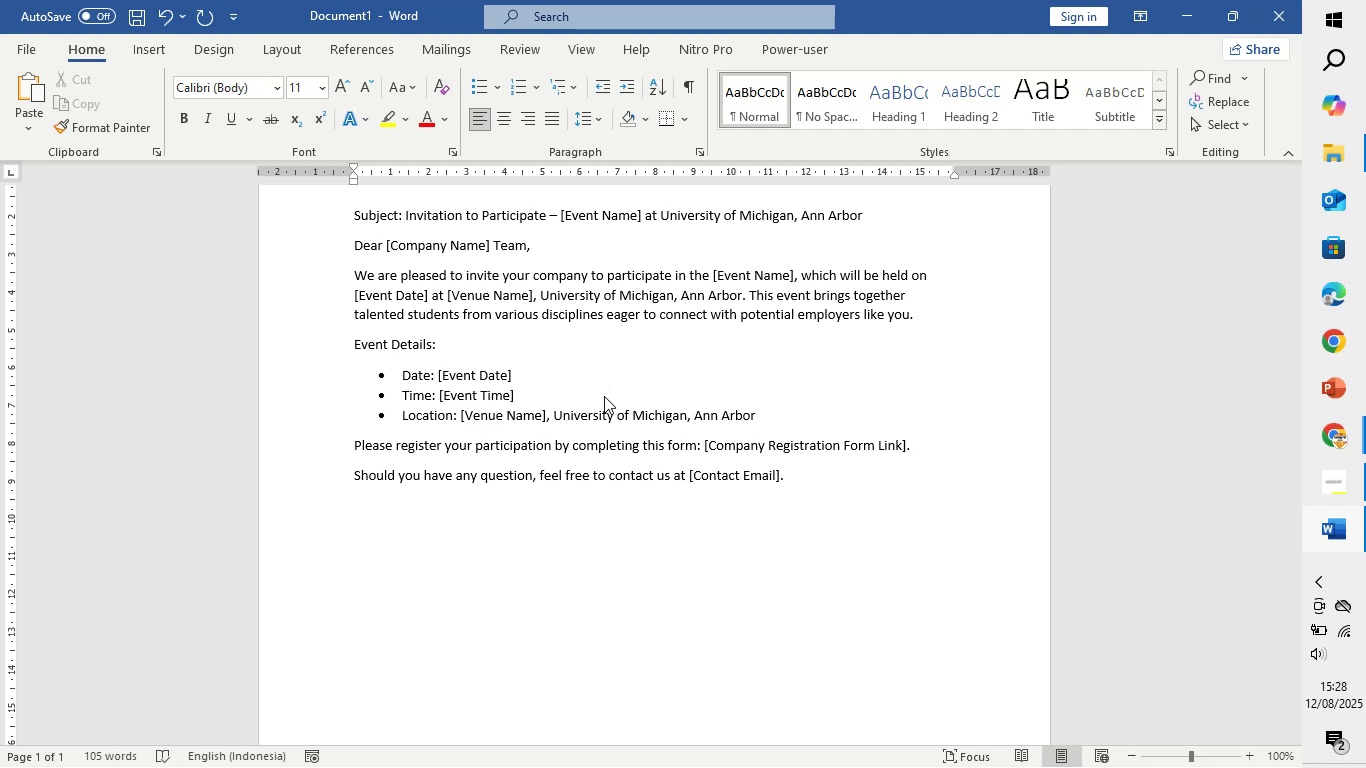 
type(We look forward to your participation.)
 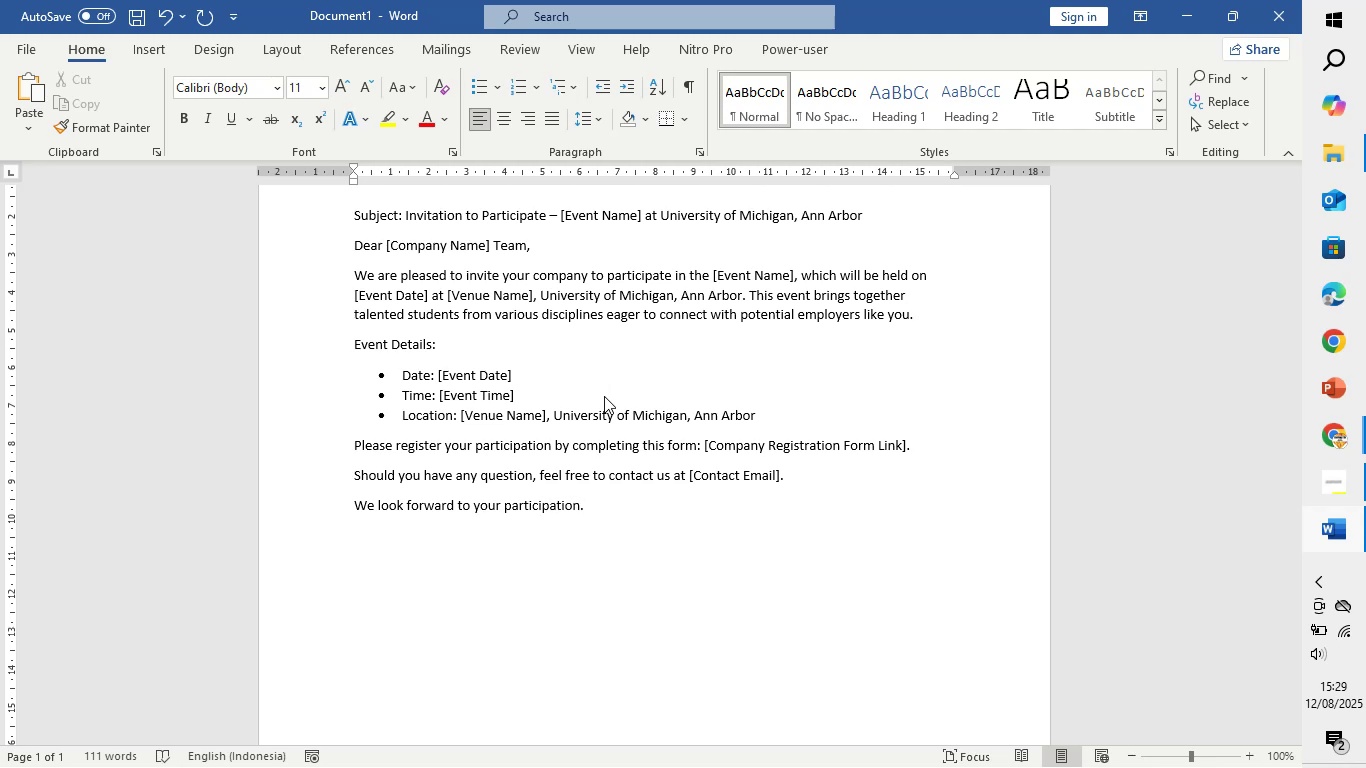 
key(Enter)
 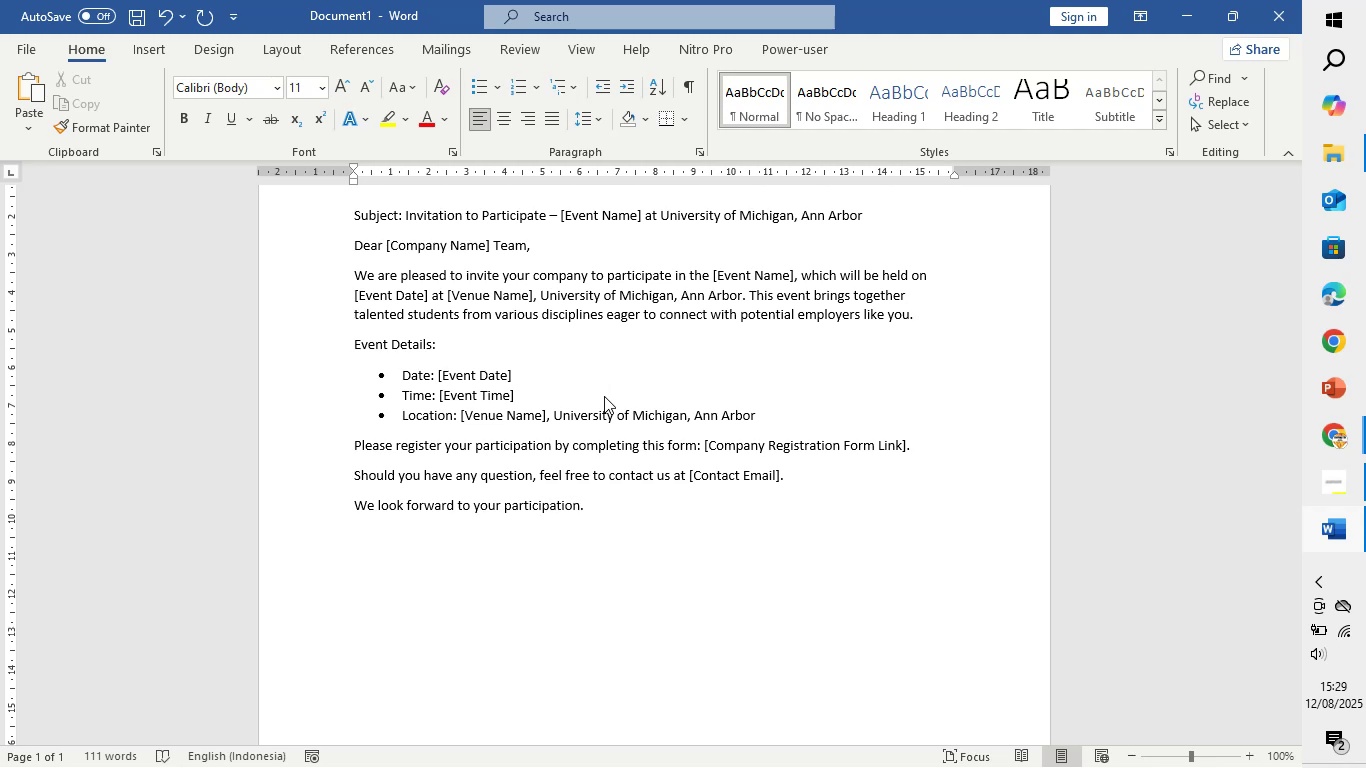 
key(Enter)
 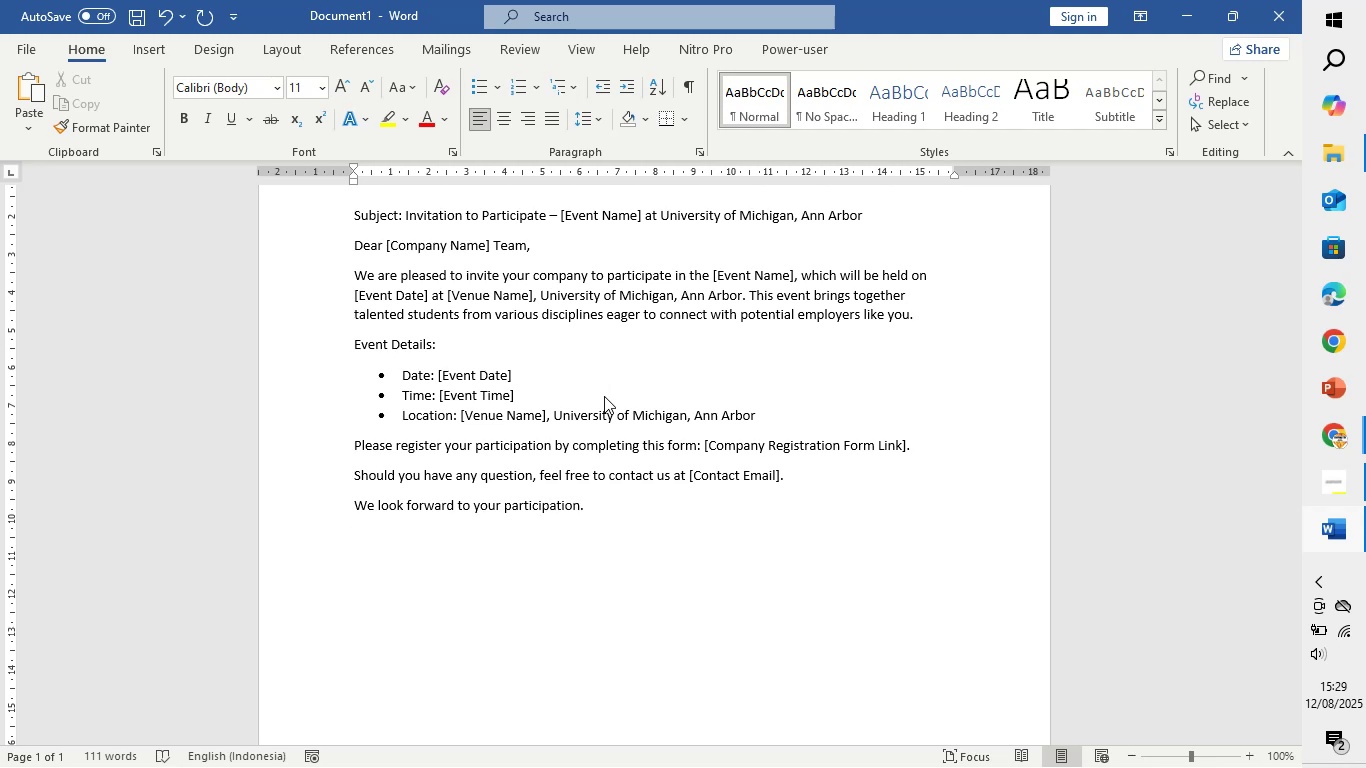 
type(Best ref)
key(Backspace)
type(gards,)
 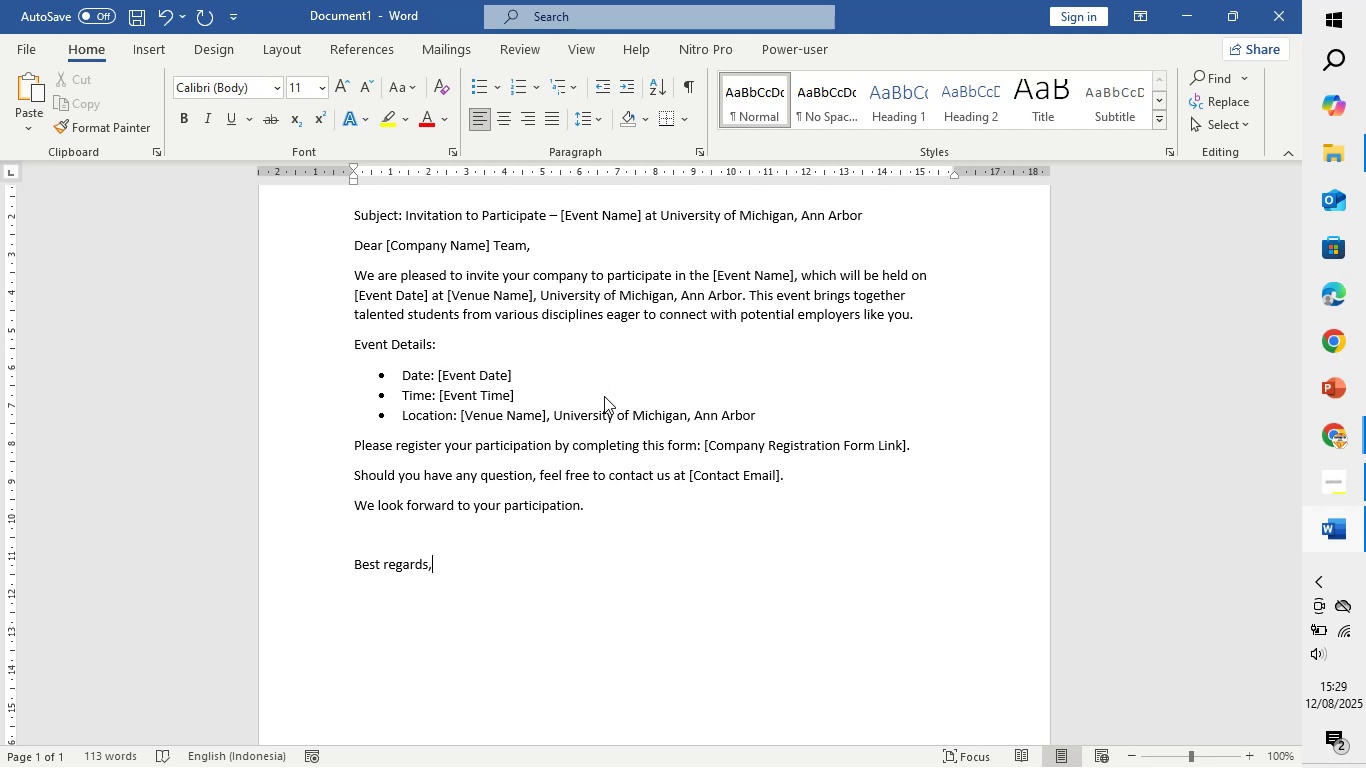 
key(Enter)
 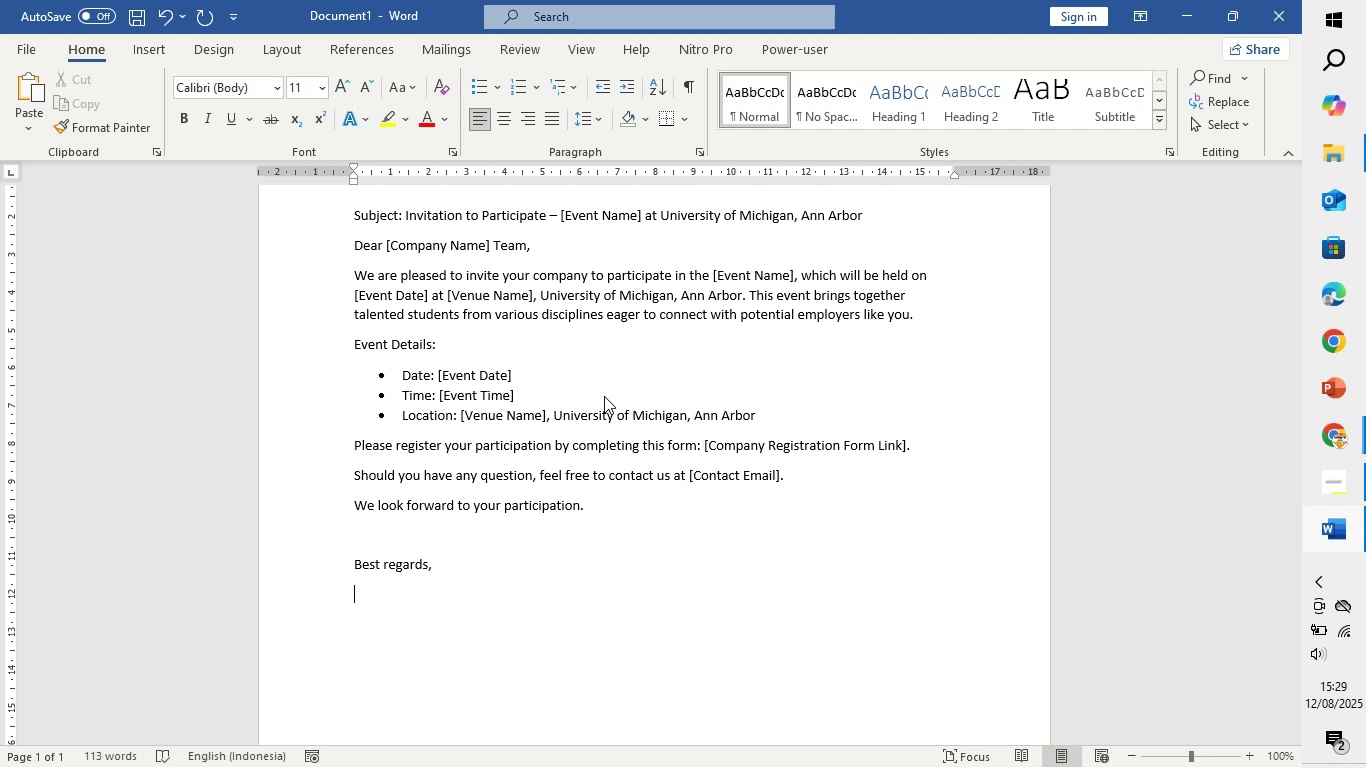 
key(BracketLeft)
 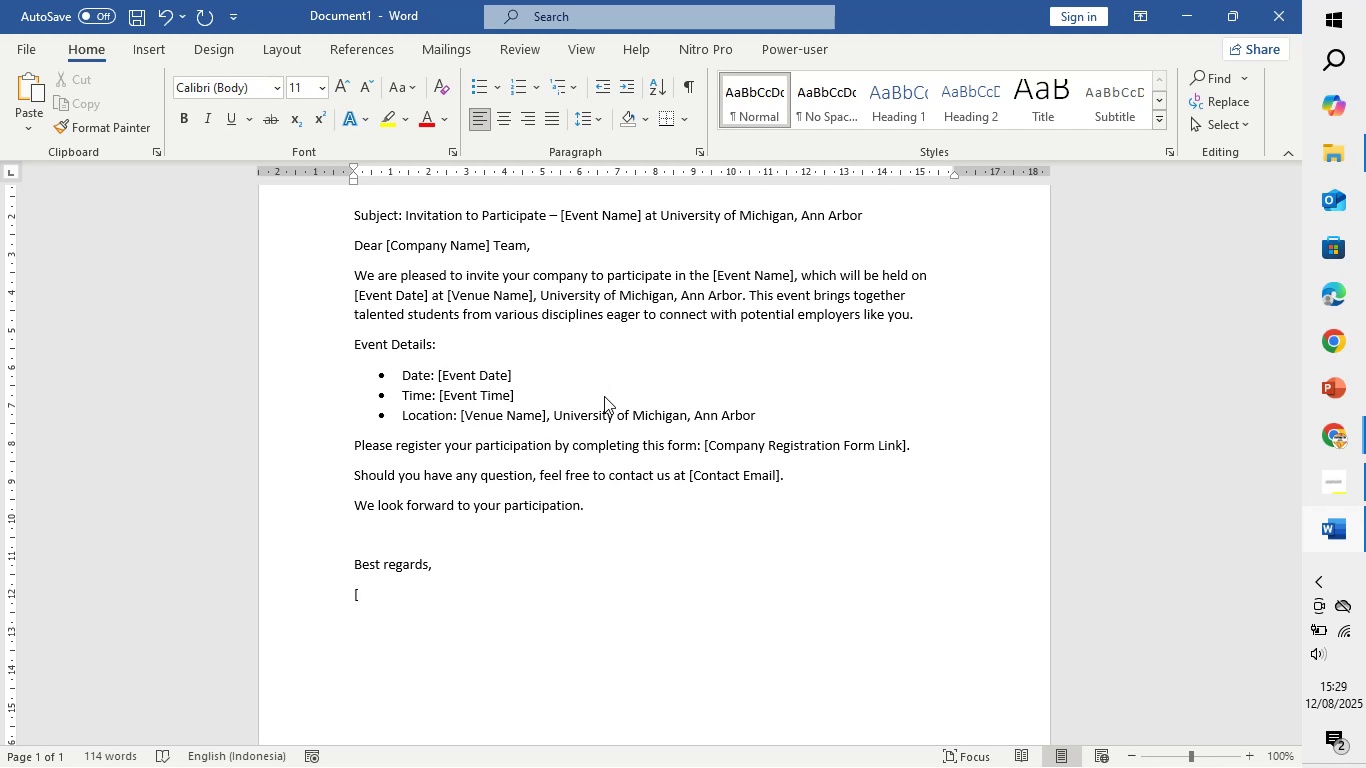 
type(Your )
 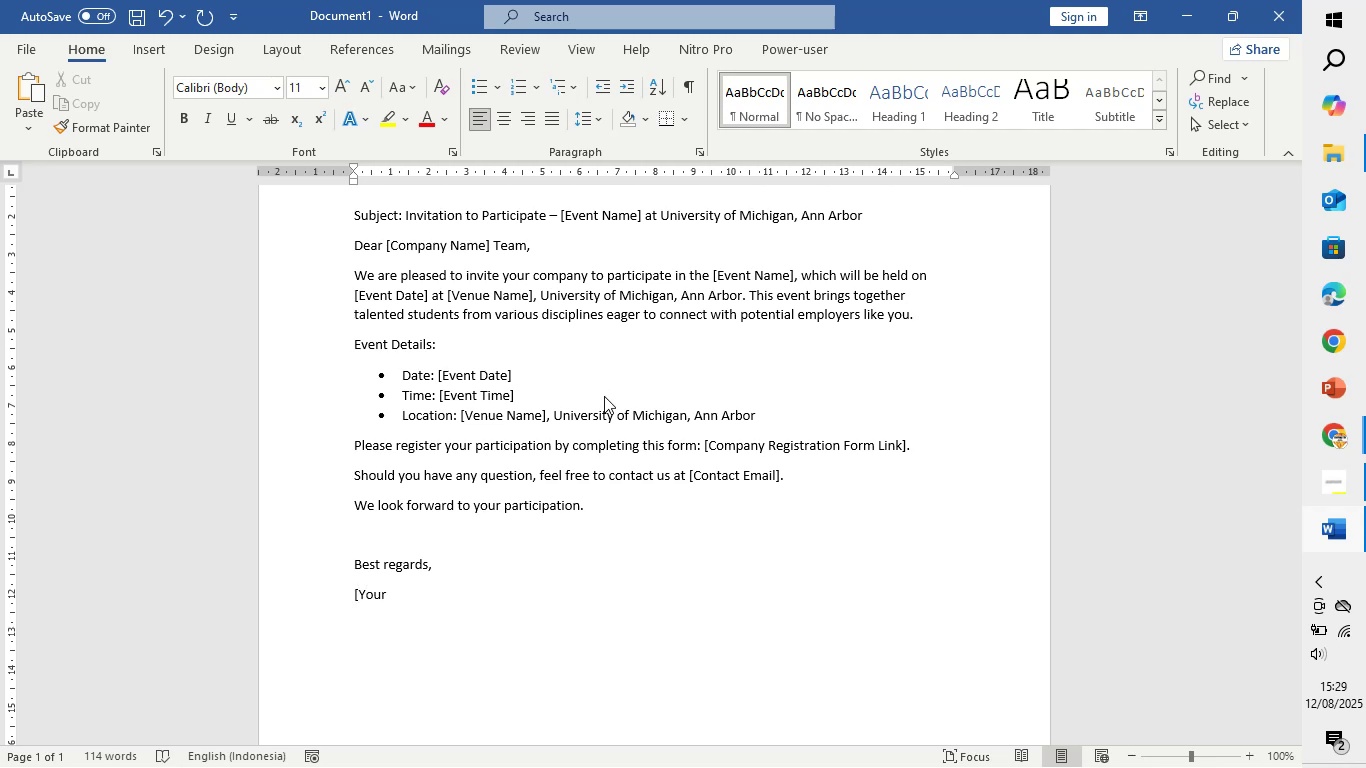 
type(Name])
 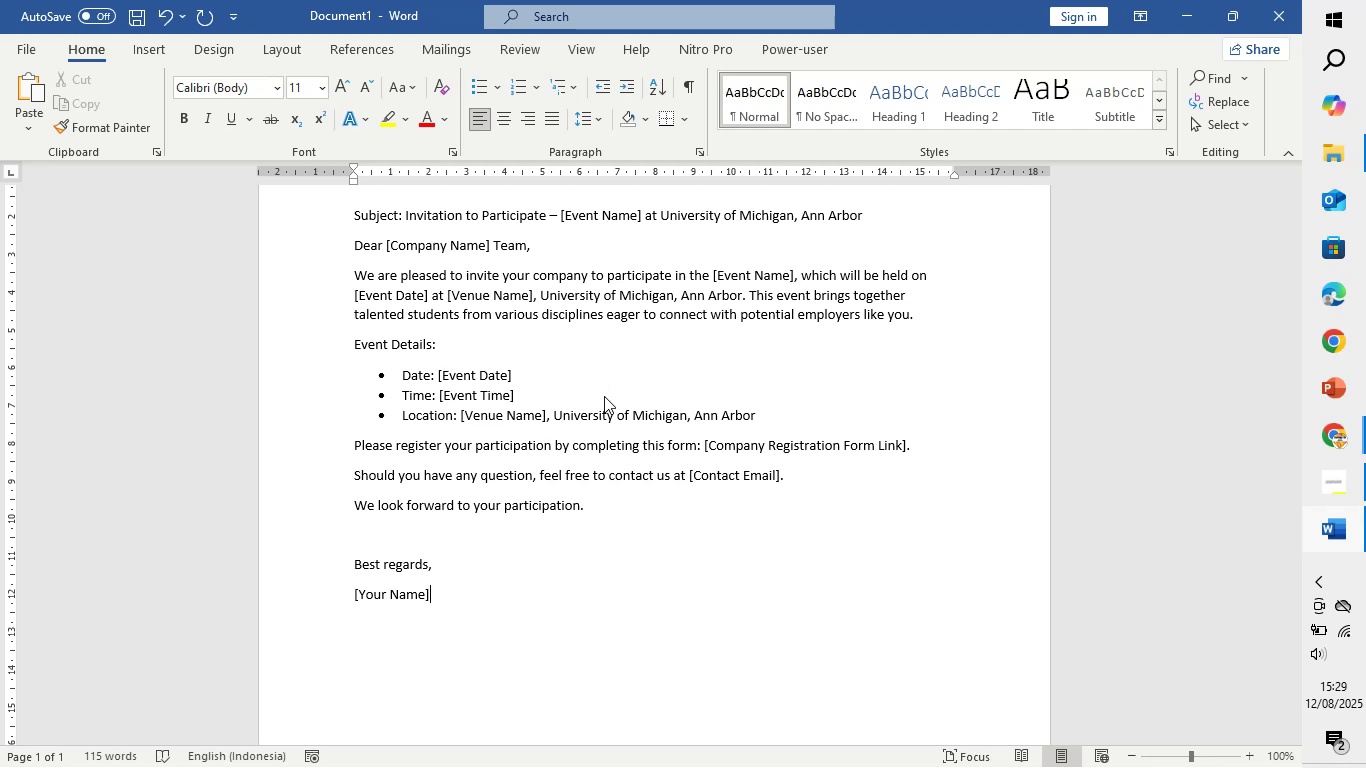 
key(Enter)
 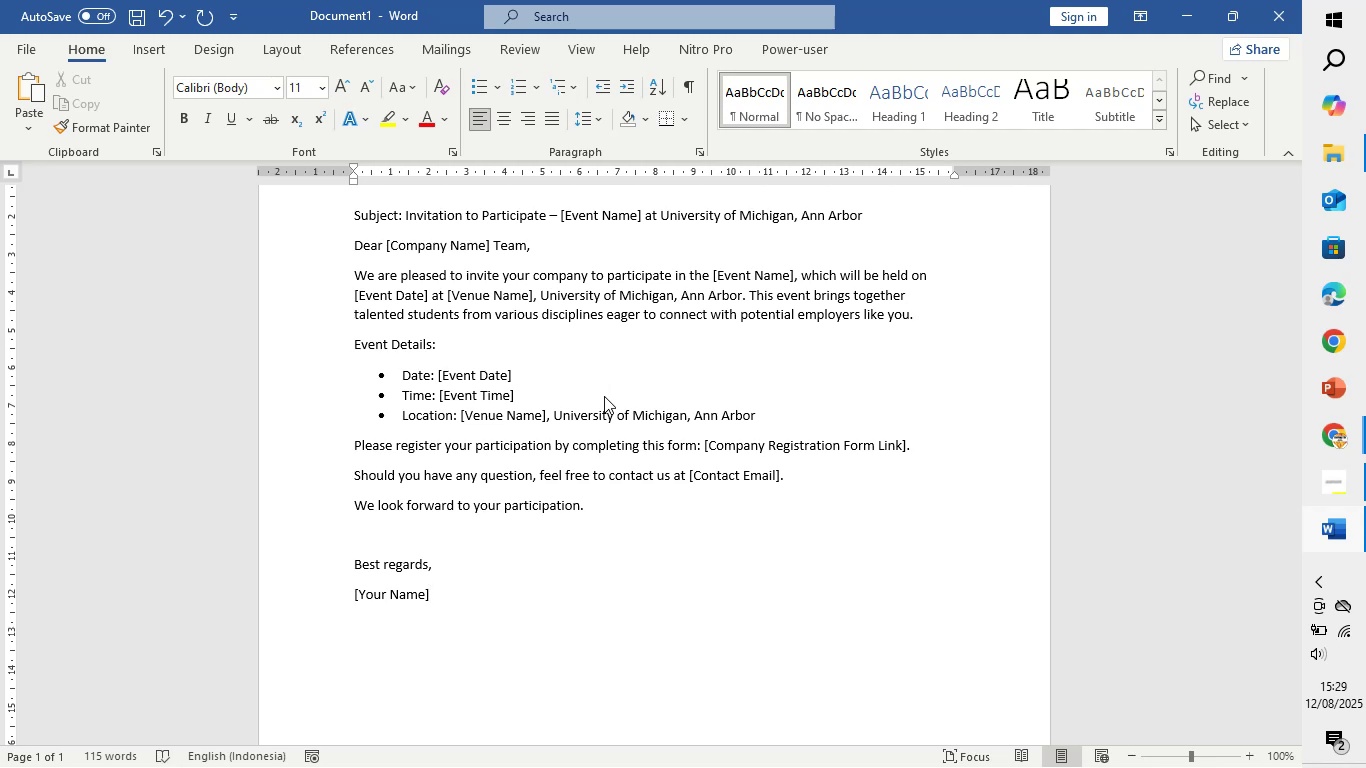 
type([Your Position])
 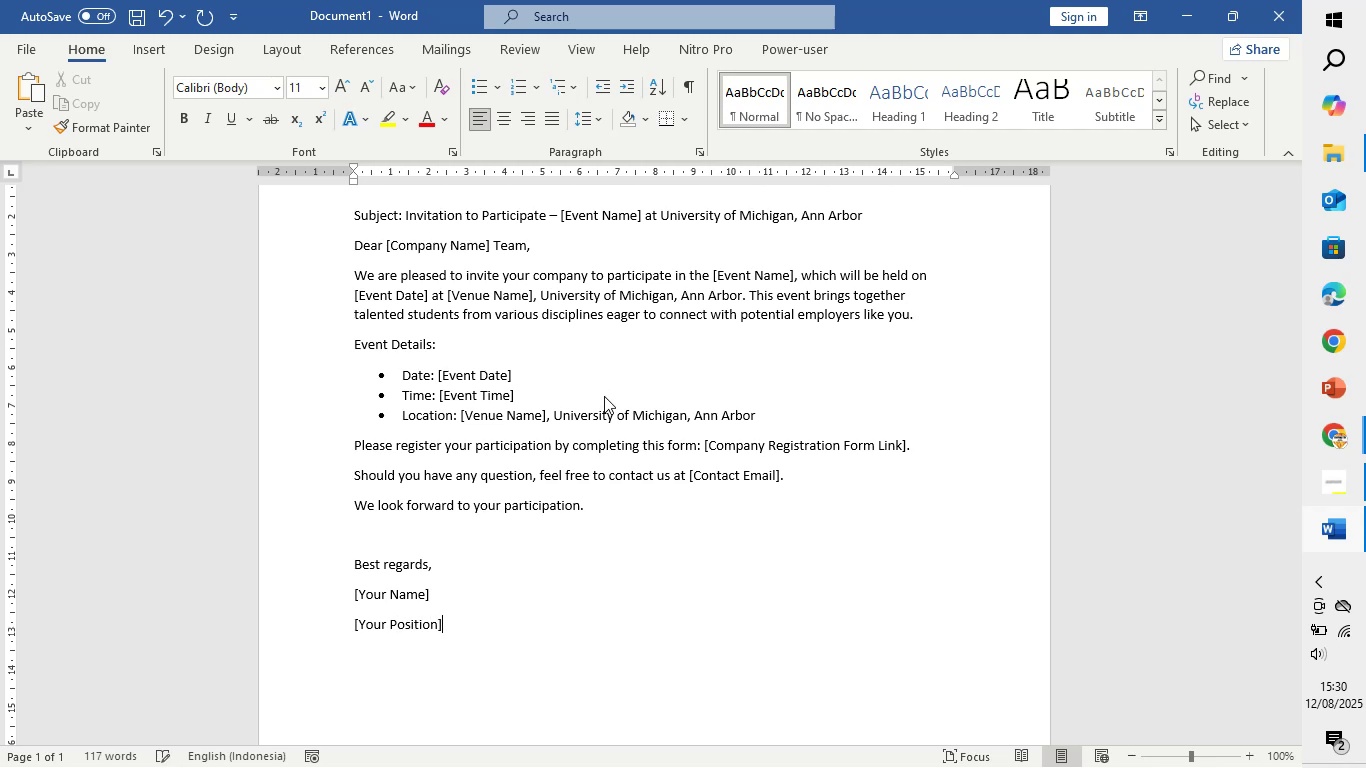 
key(Enter)
 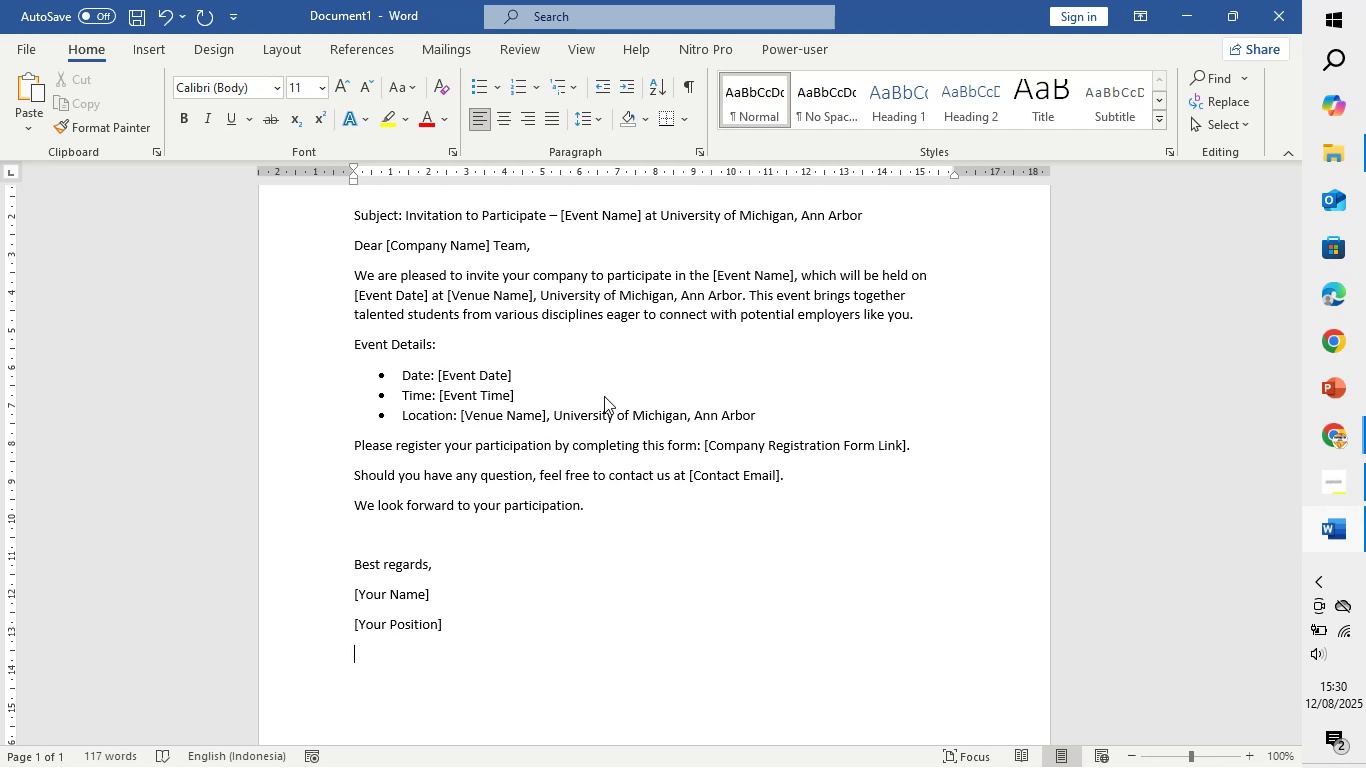 
key(BracketLeft)
 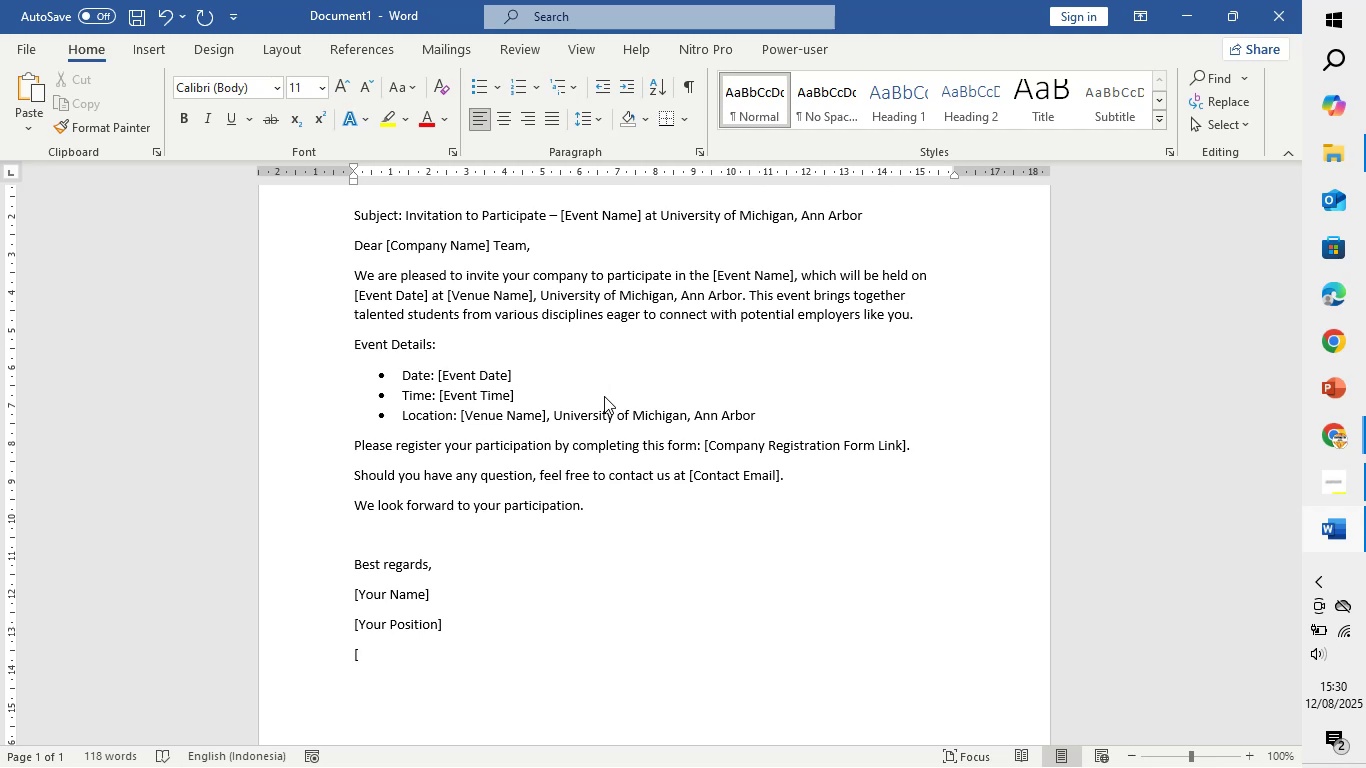 
type(Your Contact Information])
 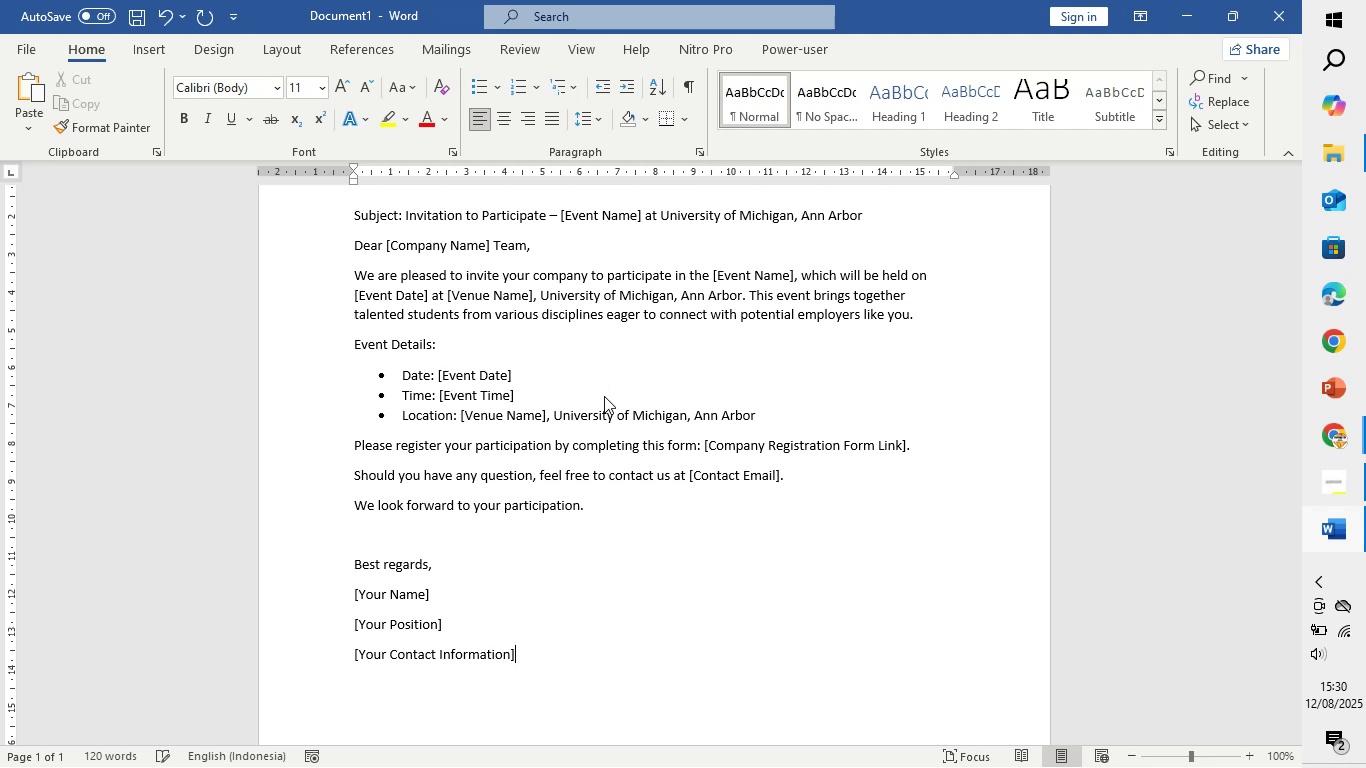 
scroll: coordinate [525, 389], scroll_direction: up, amount: 10.0
 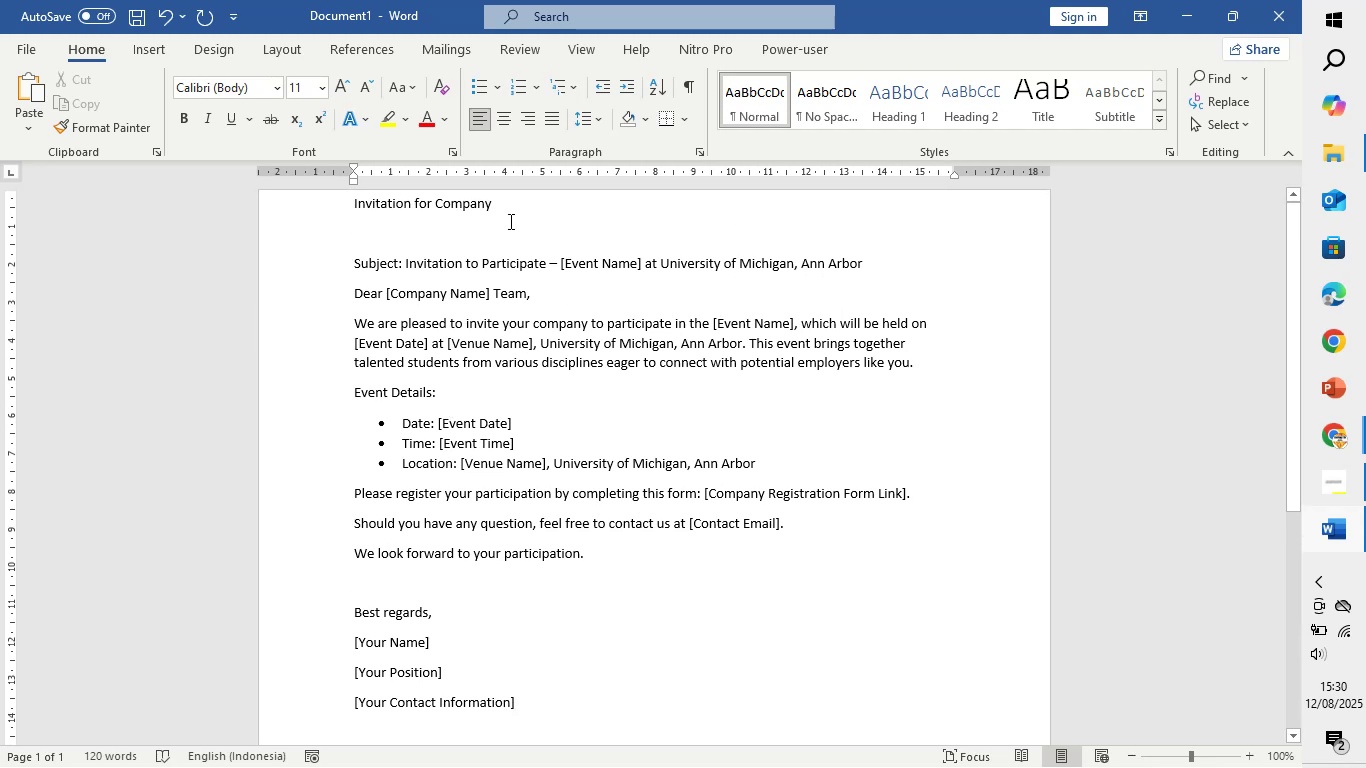 
left_click_drag(start_coordinate=[507, 210], to_coordinate=[339, 211])
 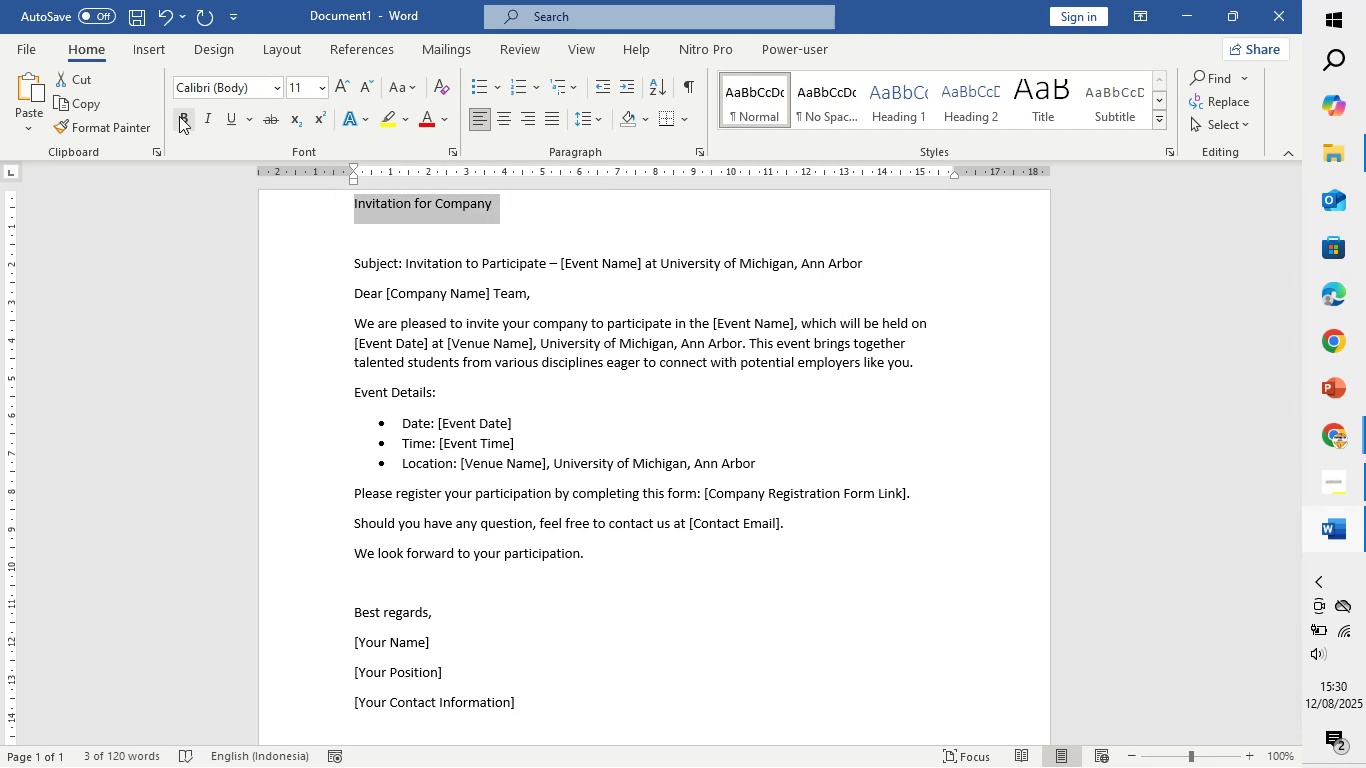 
left_click([179, 116])
 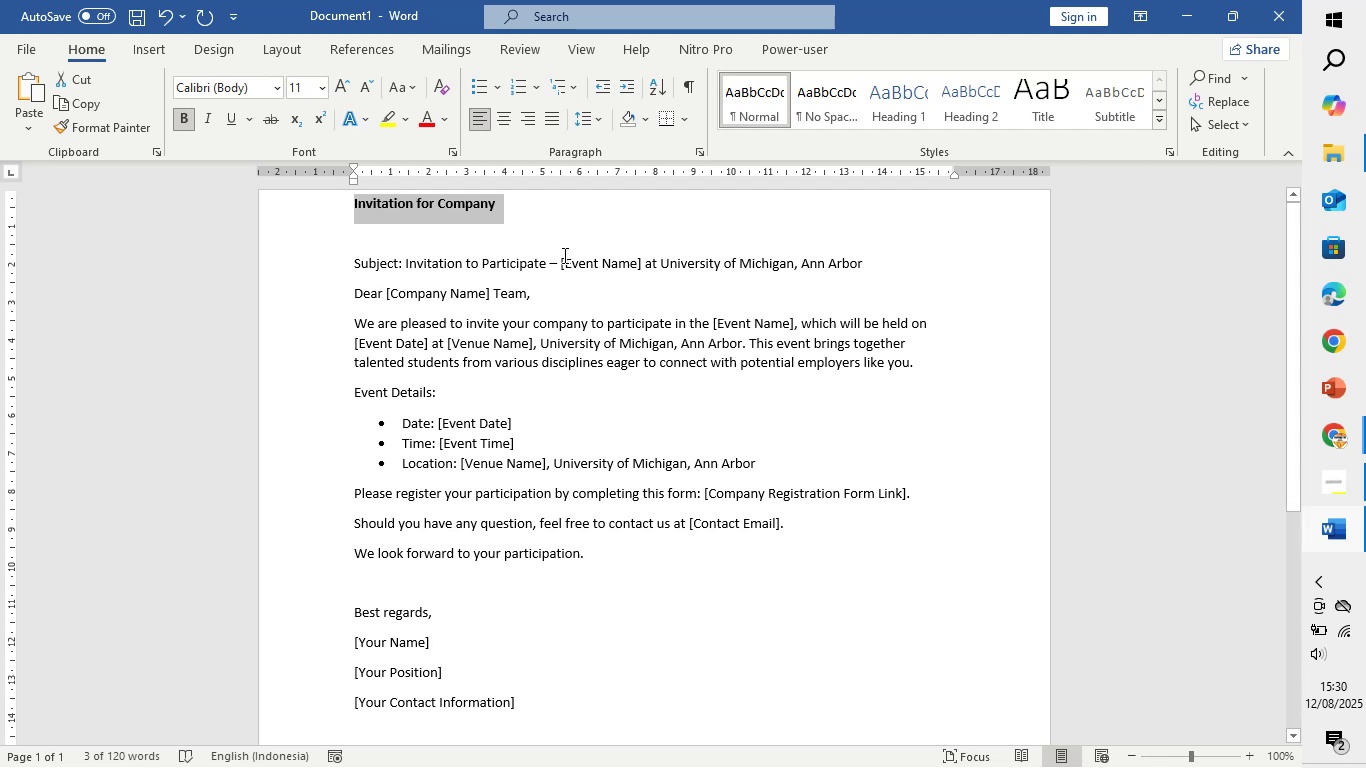 
left_click([563, 234])
 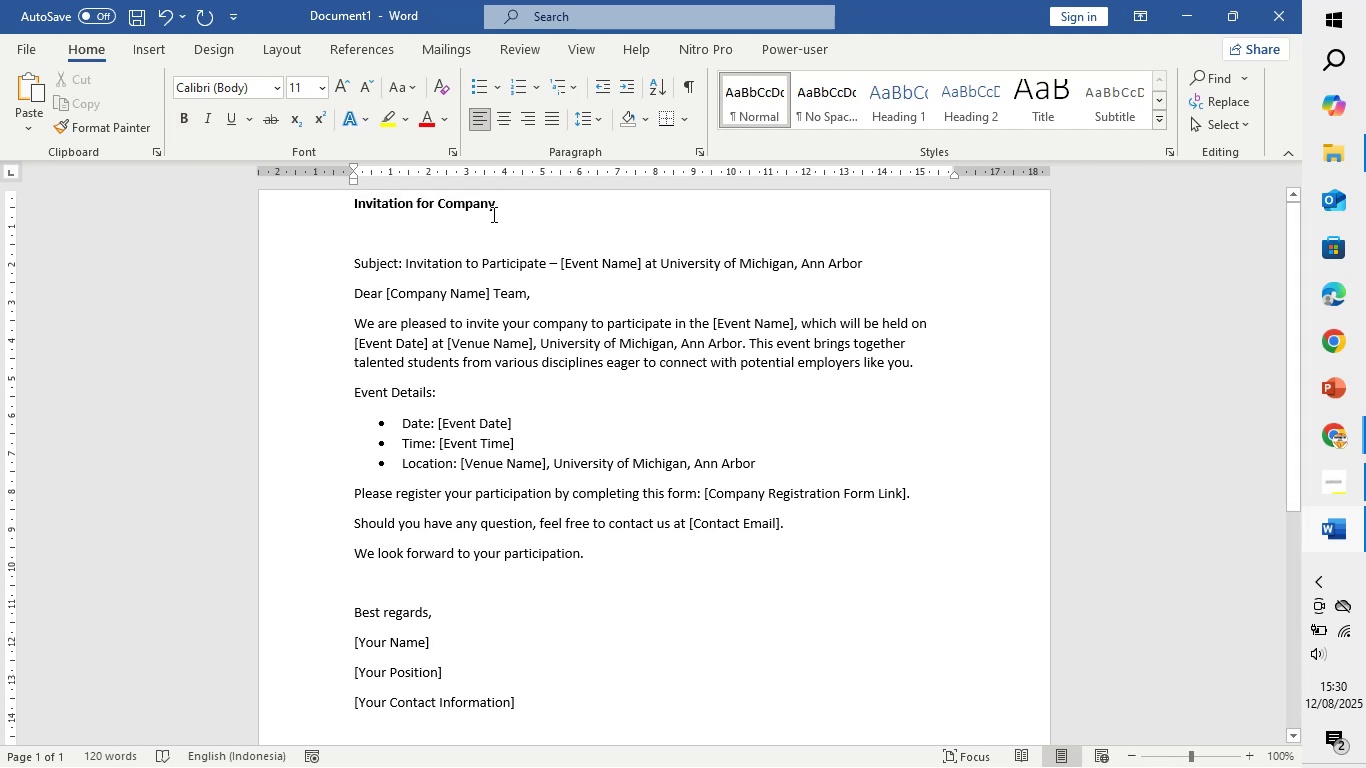 
left_click_drag(start_coordinate=[497, 210], to_coordinate=[376, 210])
 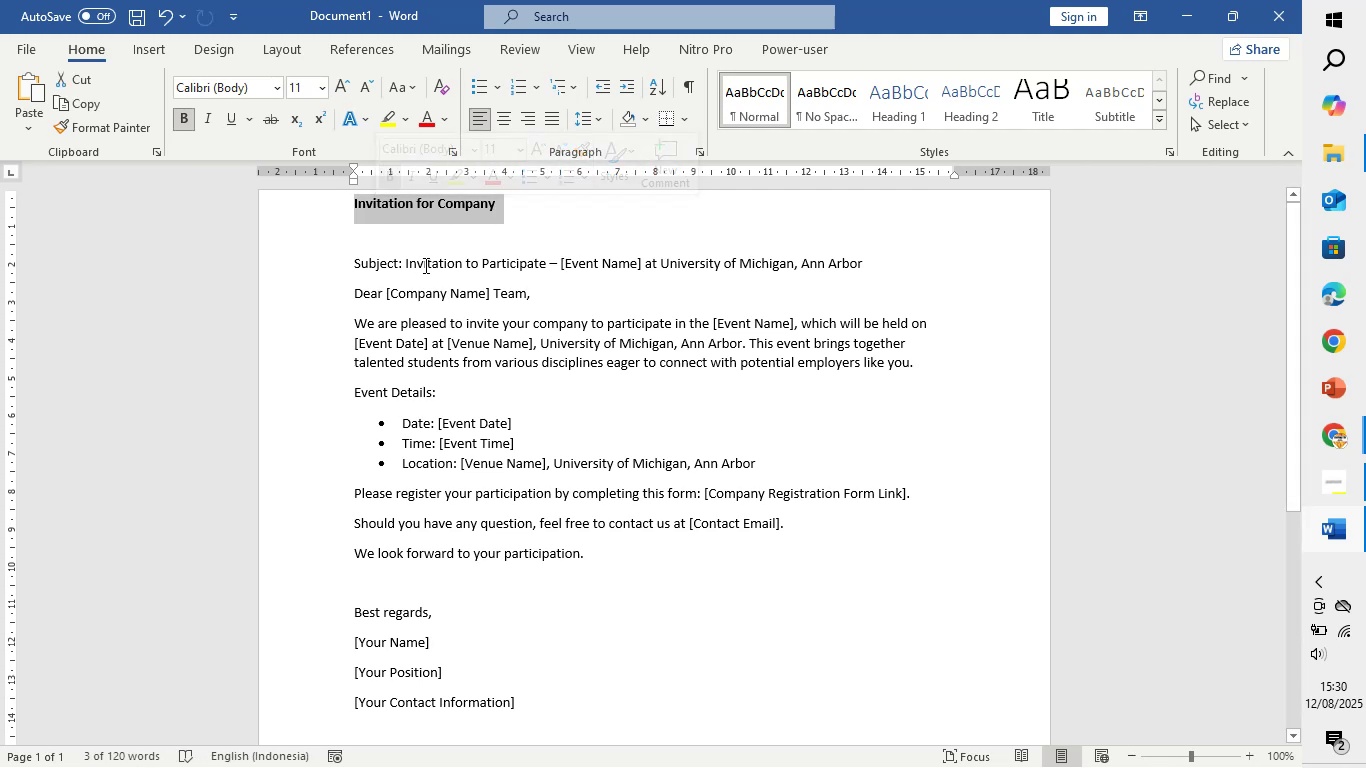 
left_click([424, 265])
 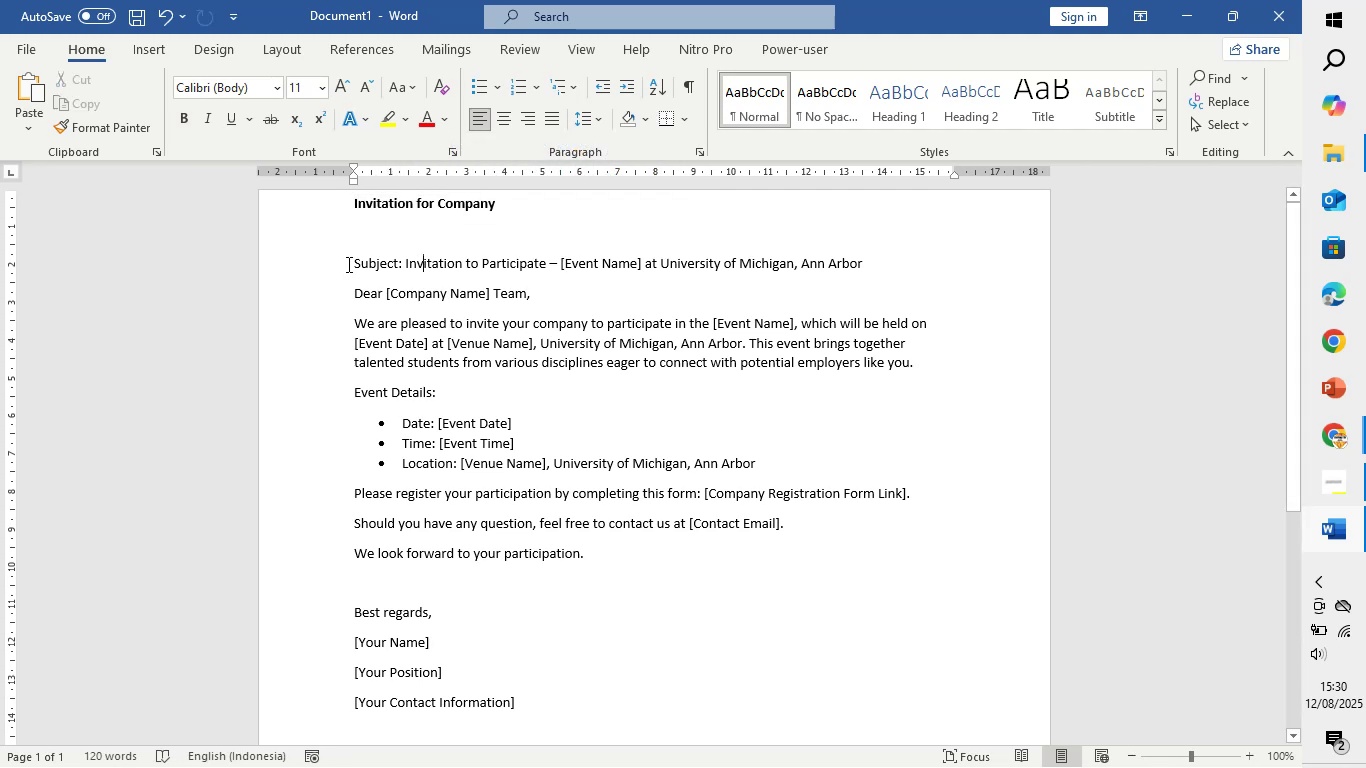 
left_click_drag(start_coordinate=[347, 264], to_coordinate=[872, 257])
 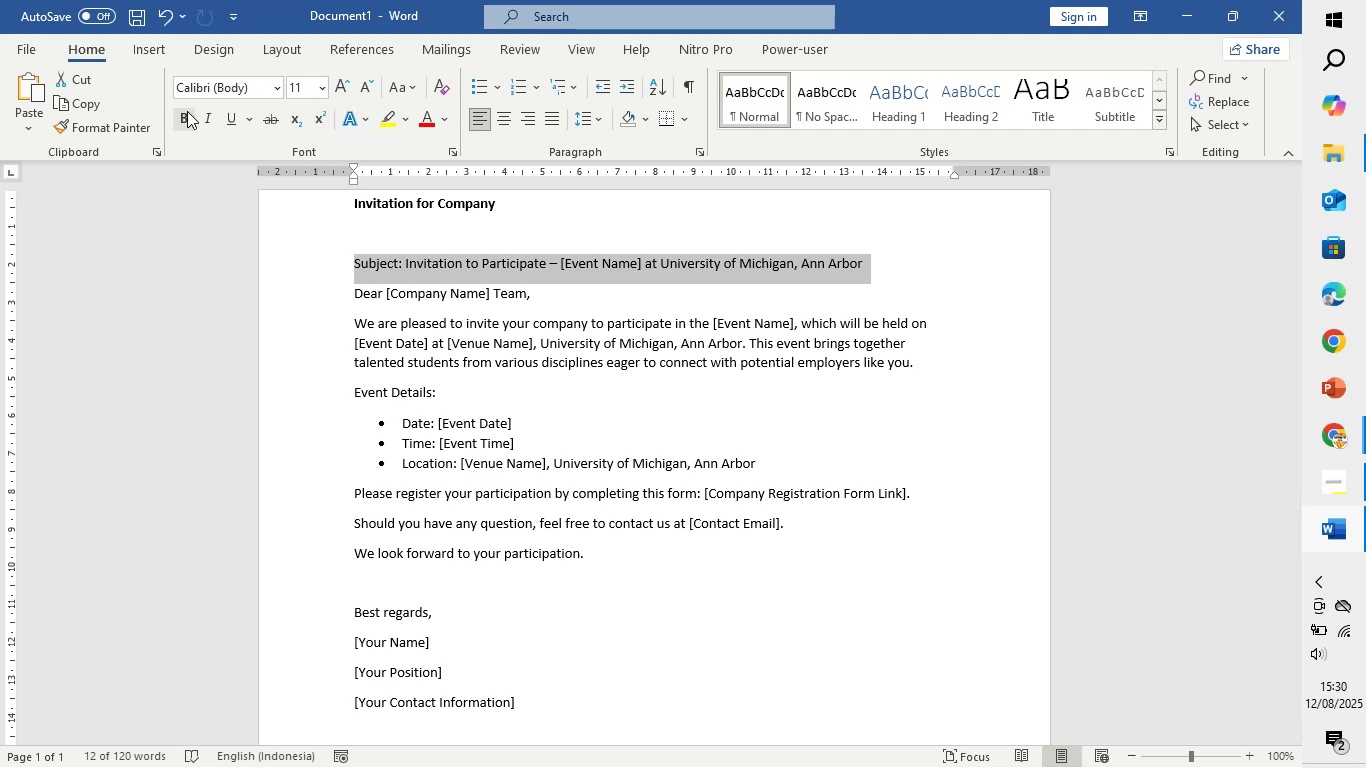 
left_click([184, 110])
 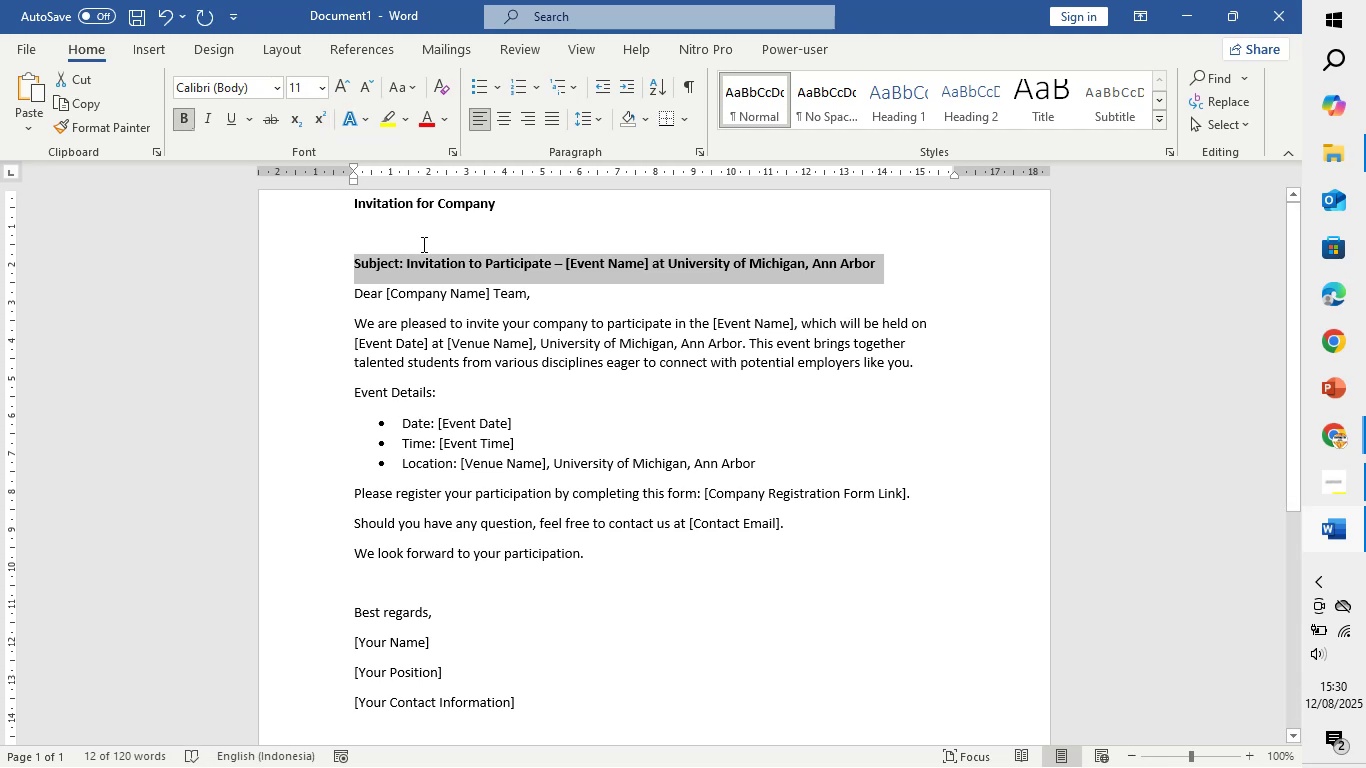 
left_click([422, 244])
 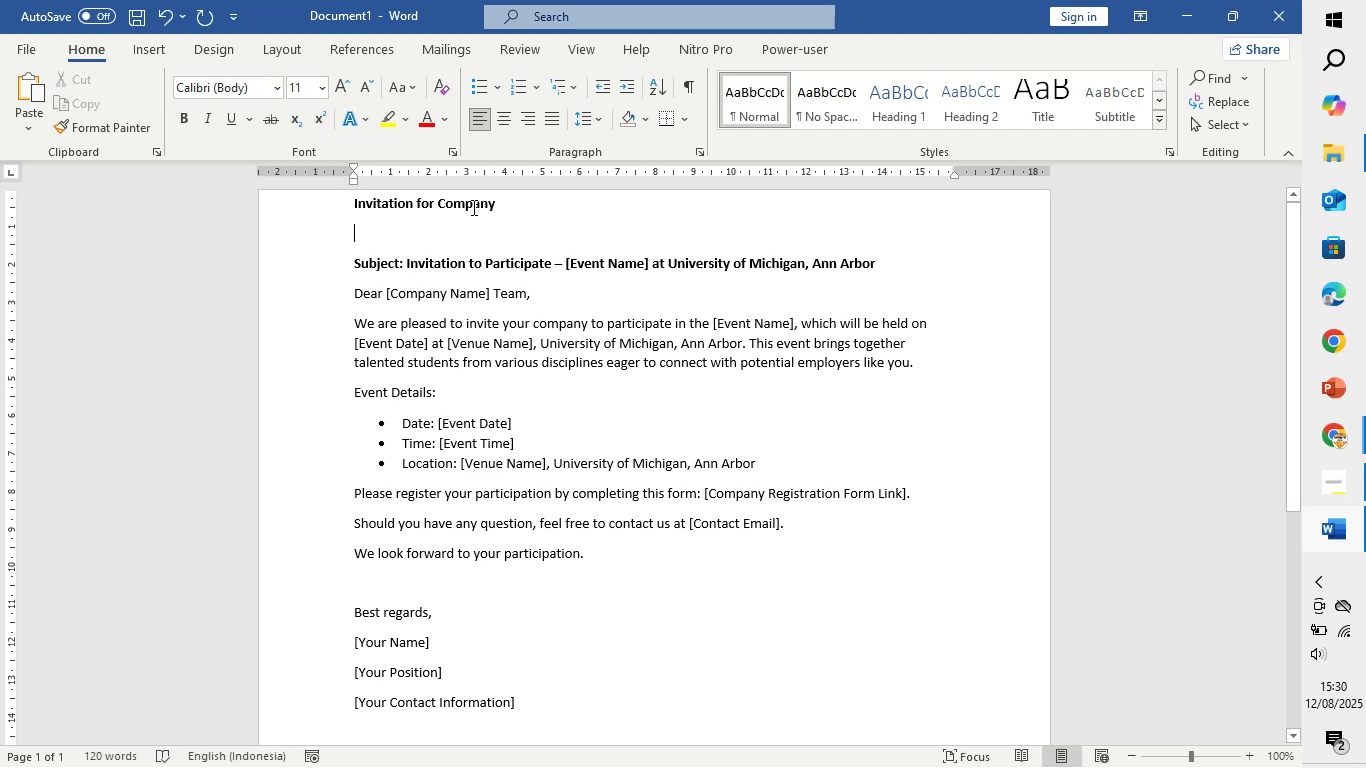 
left_click_drag(start_coordinate=[512, 204], to_coordinate=[353, 204])
 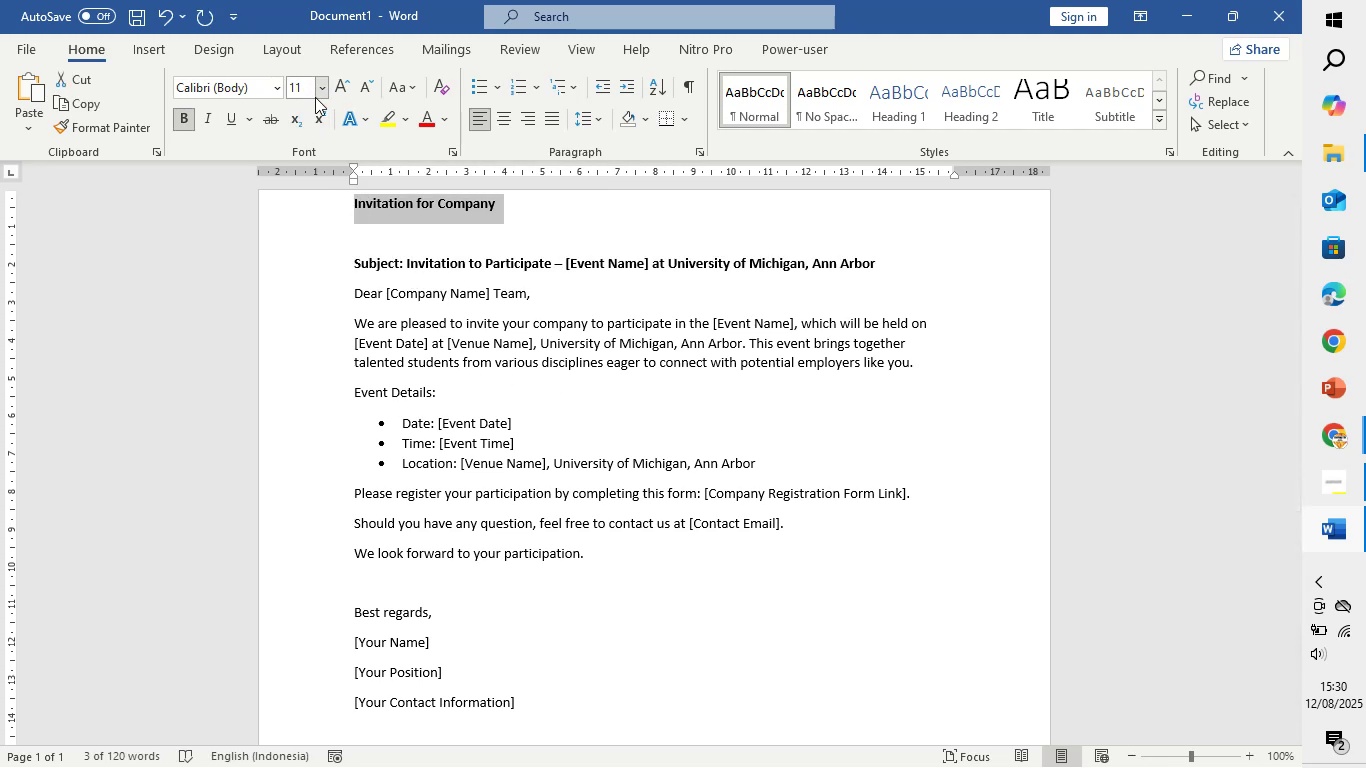 
left_click([322, 90])
 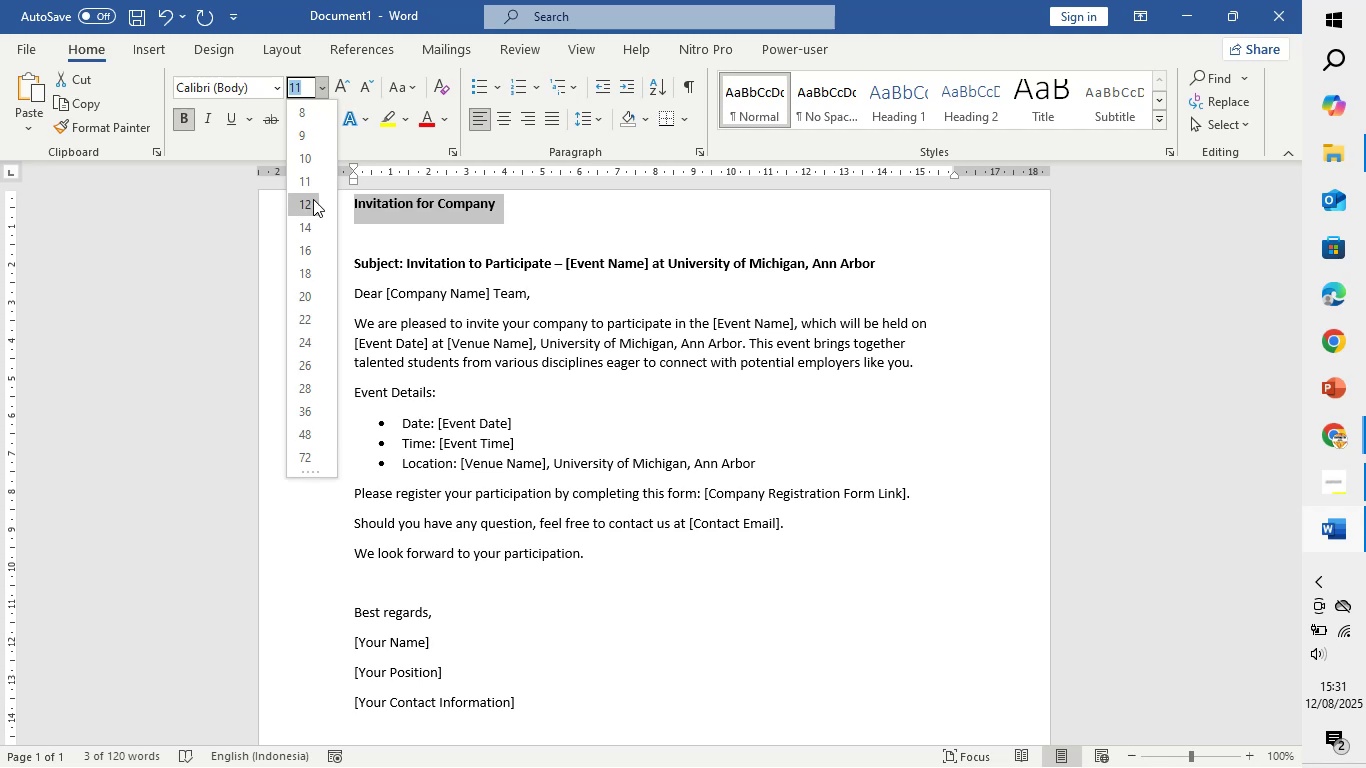 
left_click([306, 206])
 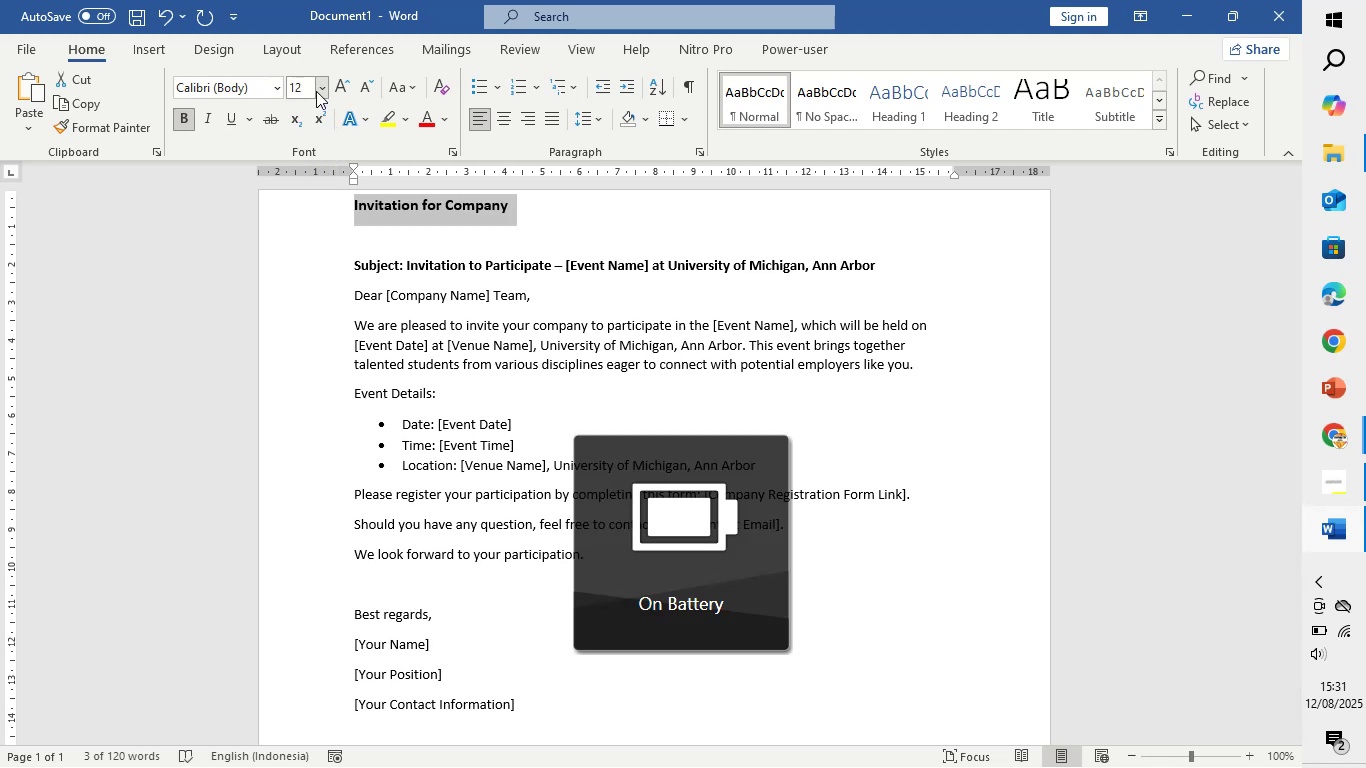 
left_click([316, 89])
 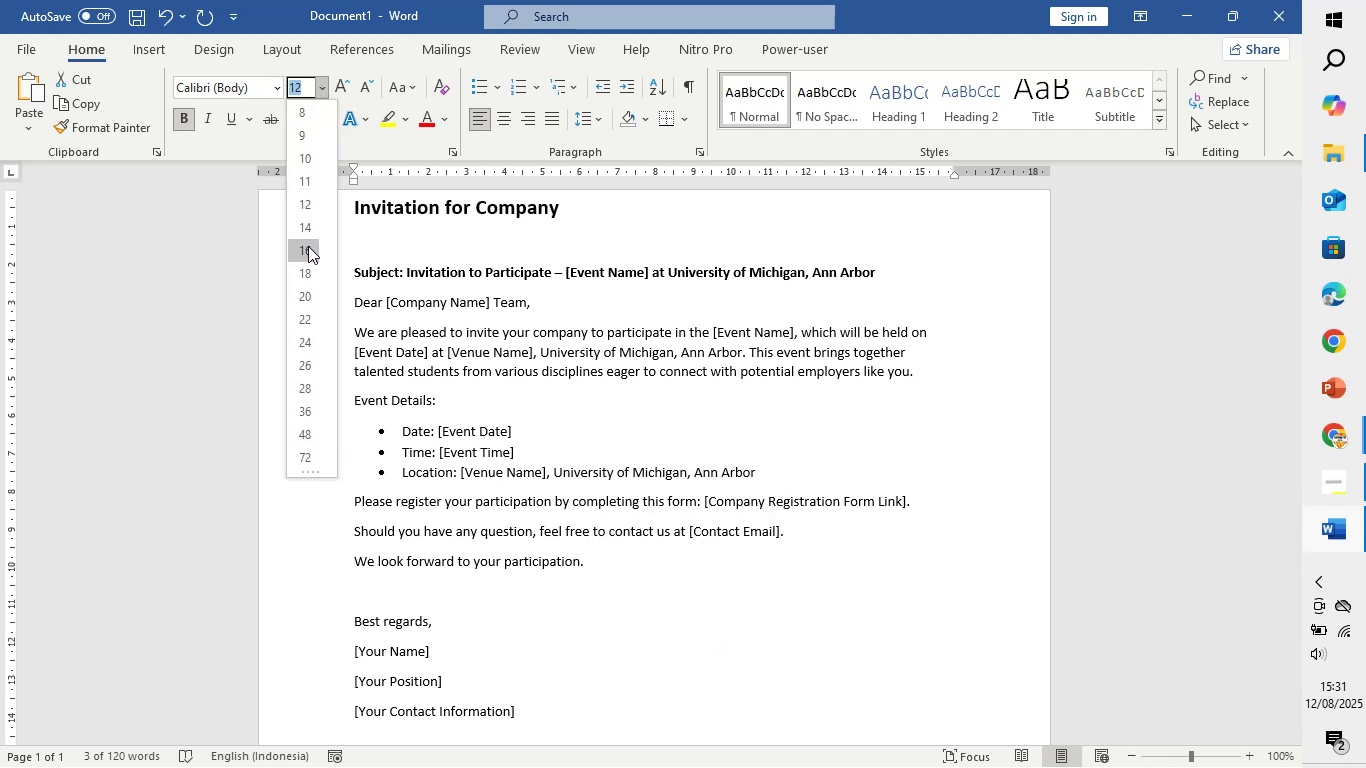 
left_click([308, 246])
 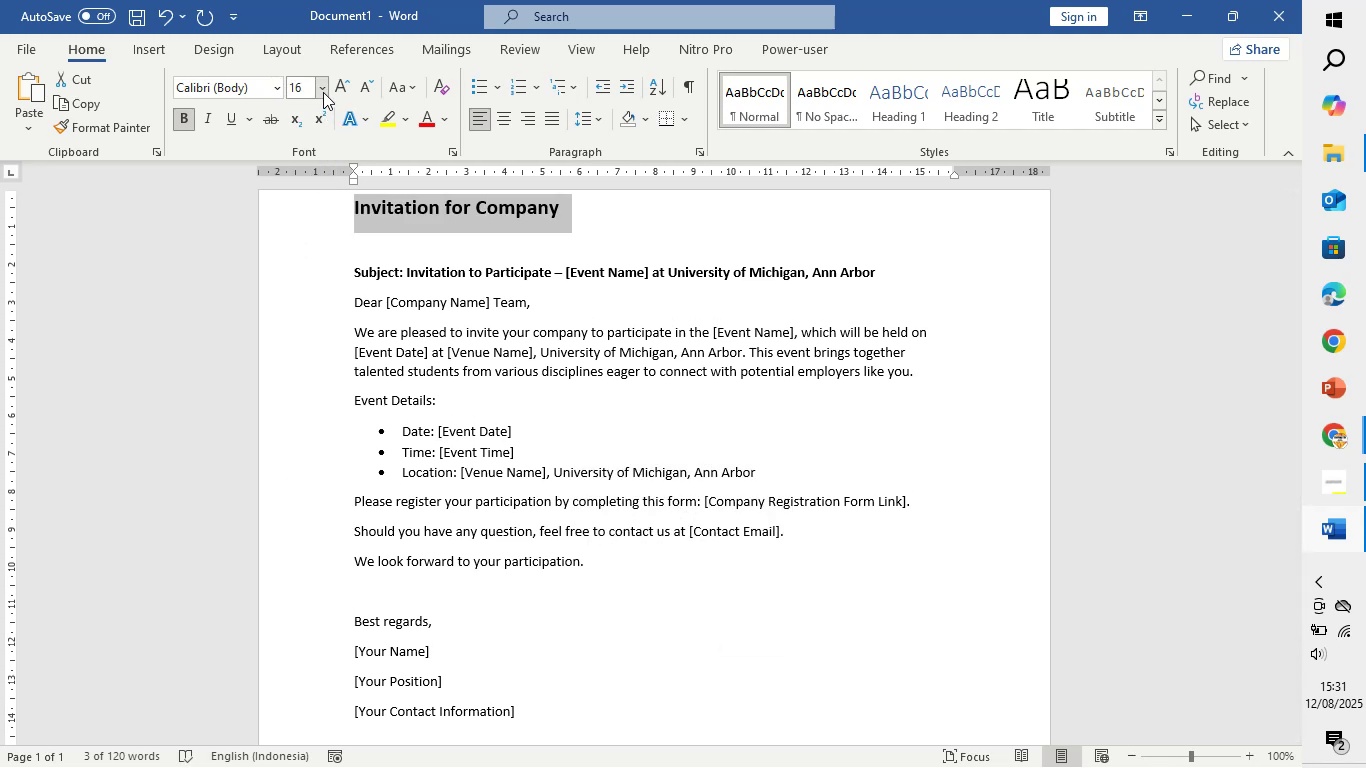 
left_click([323, 92])
 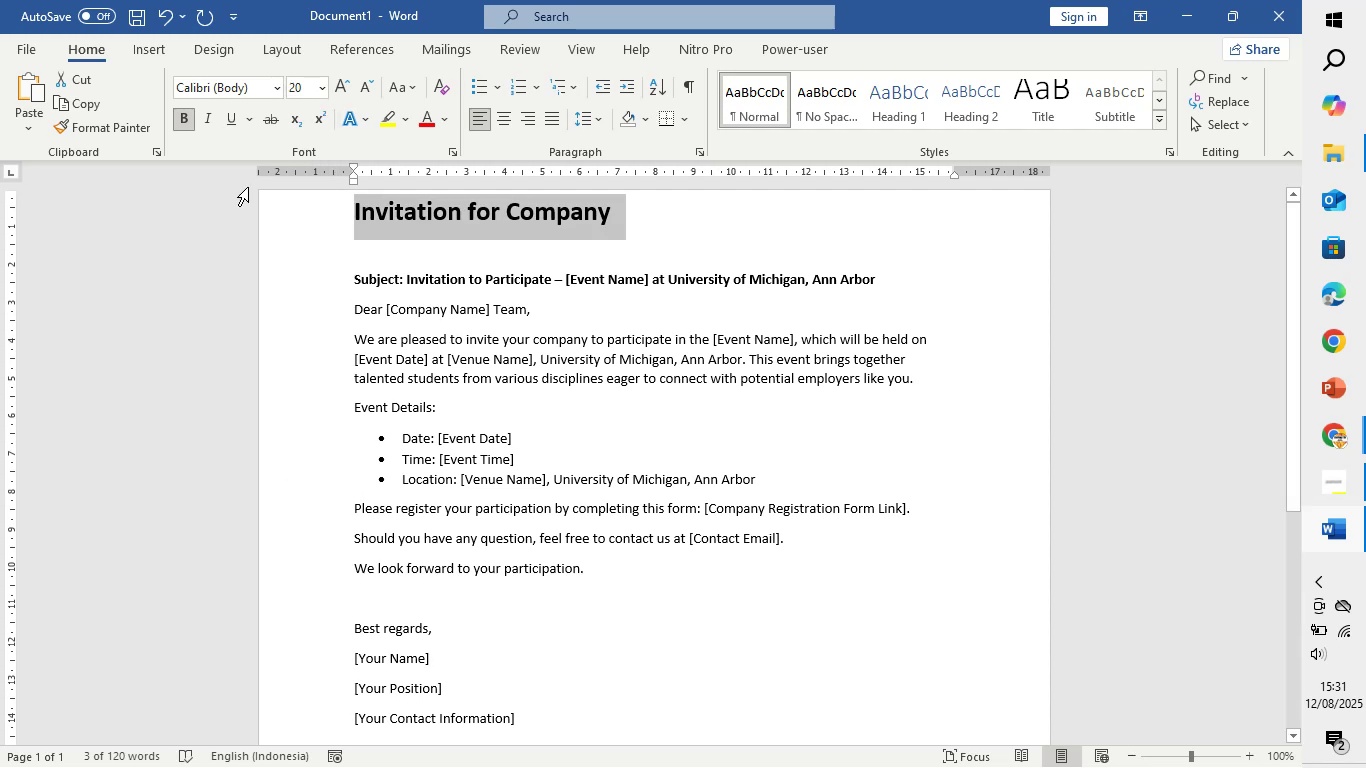 
wait(5.98)
 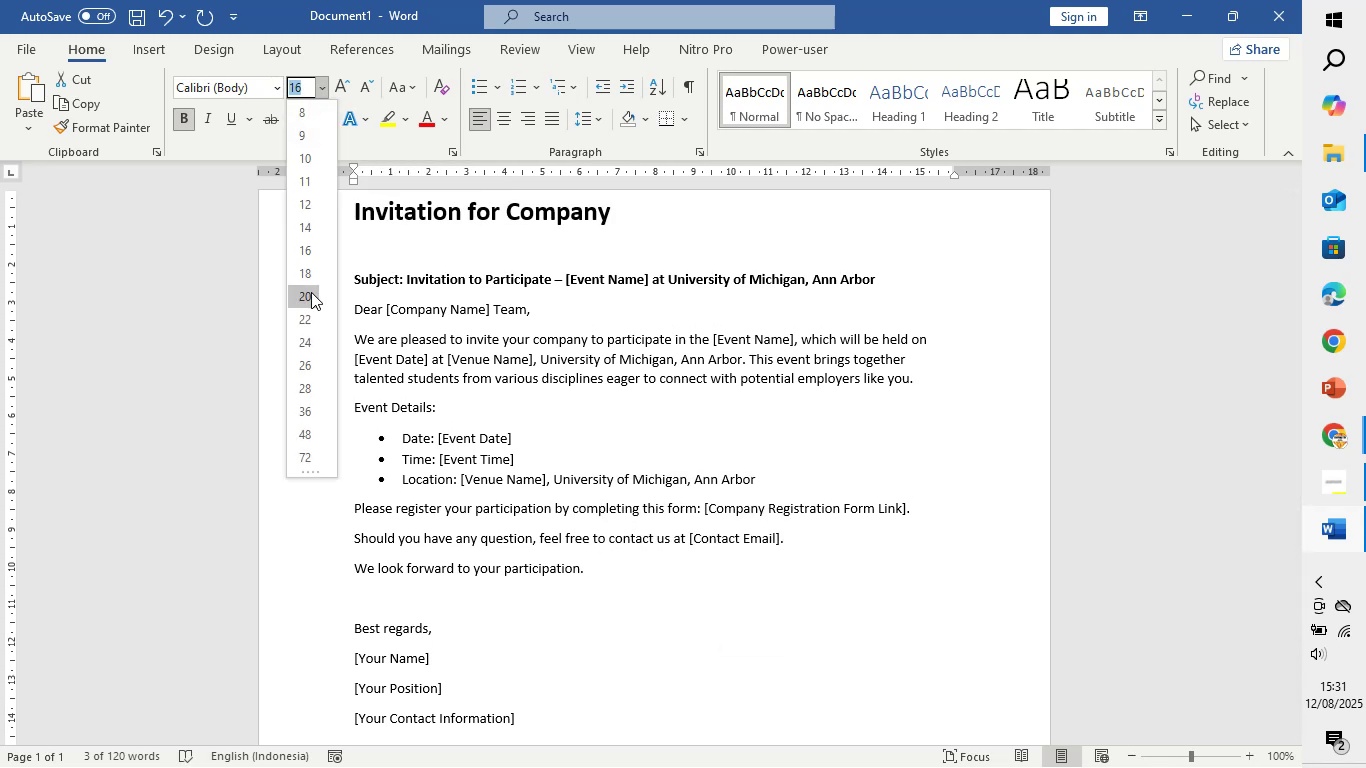 
left_click([323, 86])
 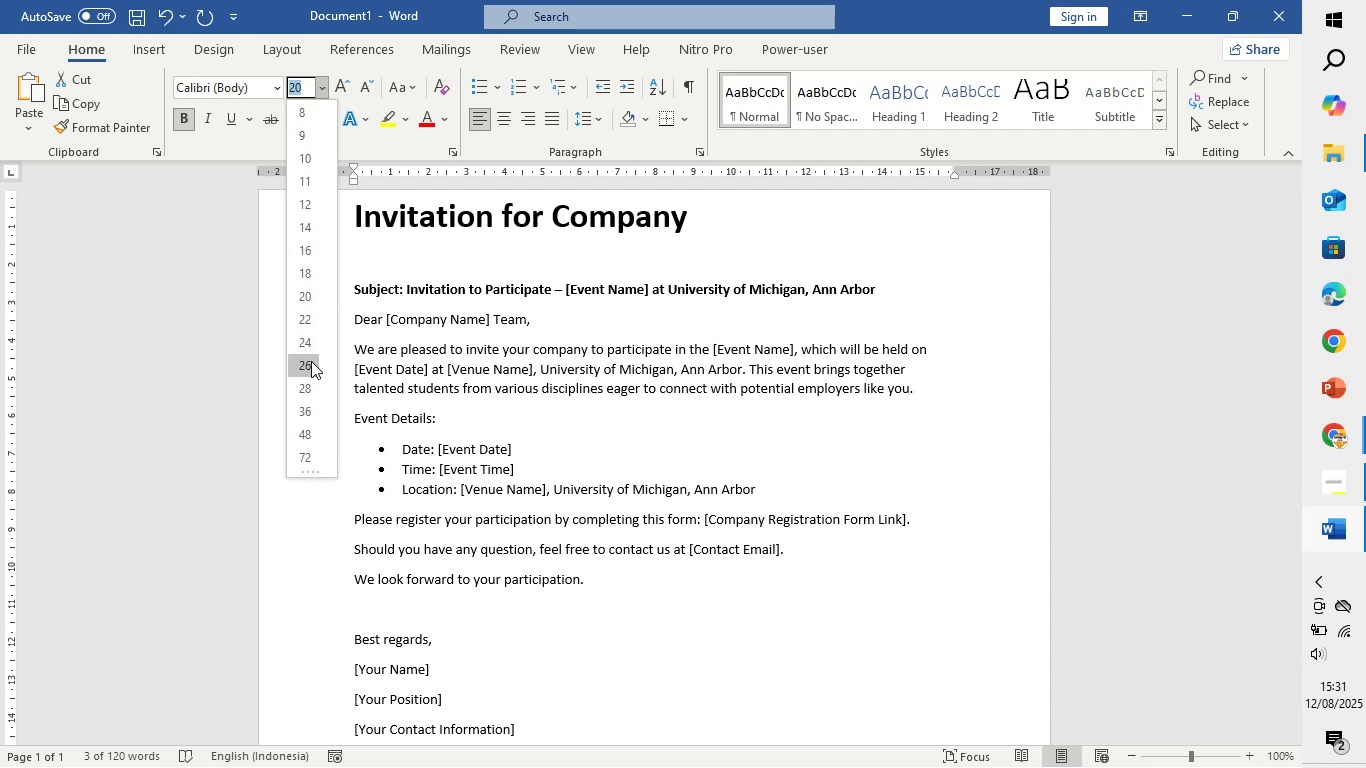 
left_click([311, 361])
 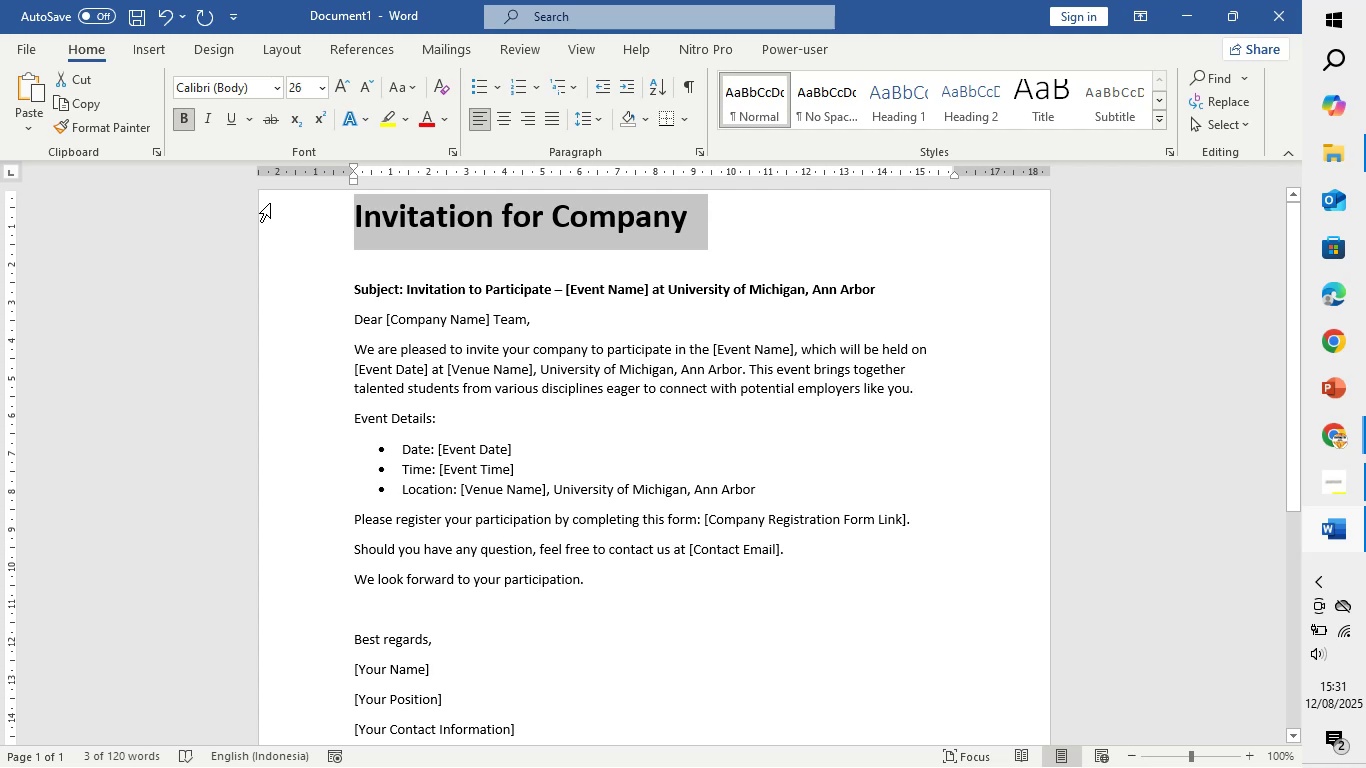 
wait(8.54)
 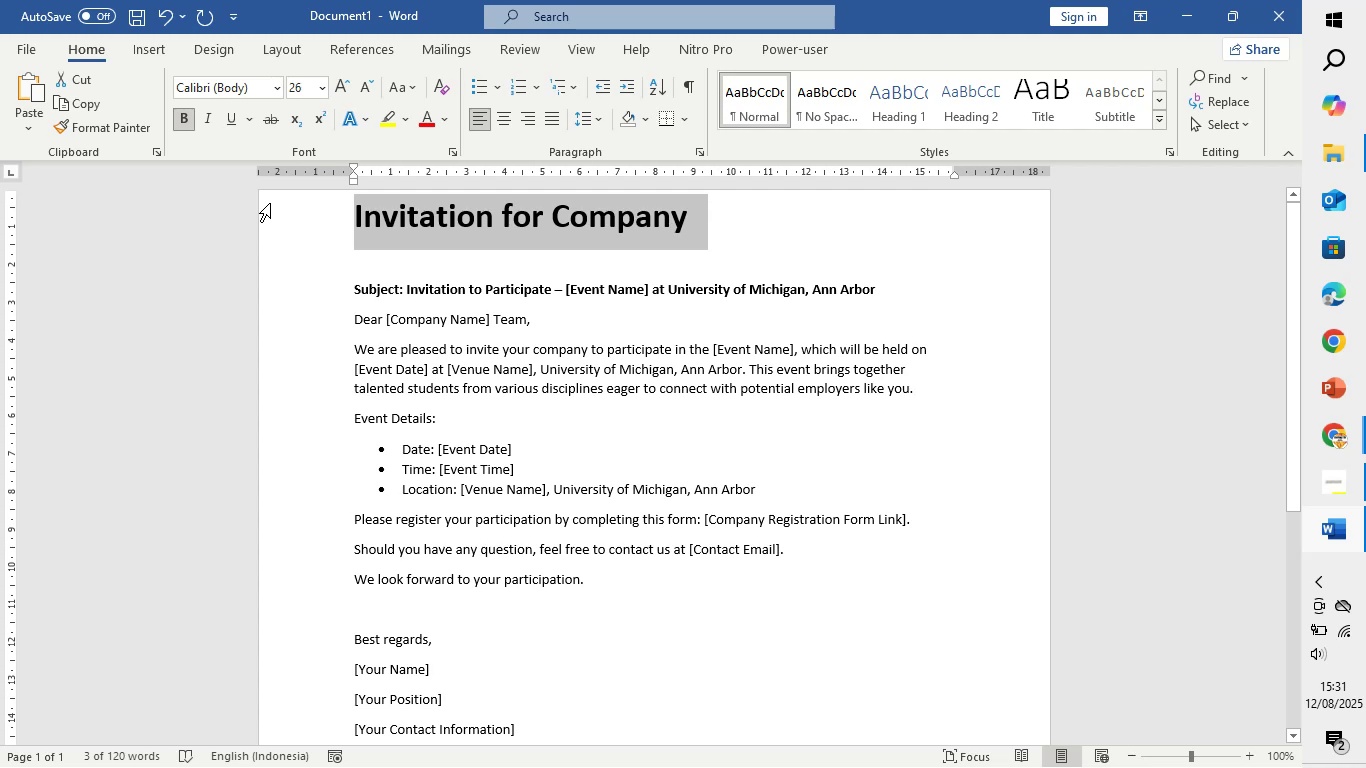 
left_click_drag(start_coordinate=[888, 267], to_coordinate=[888, 274])
 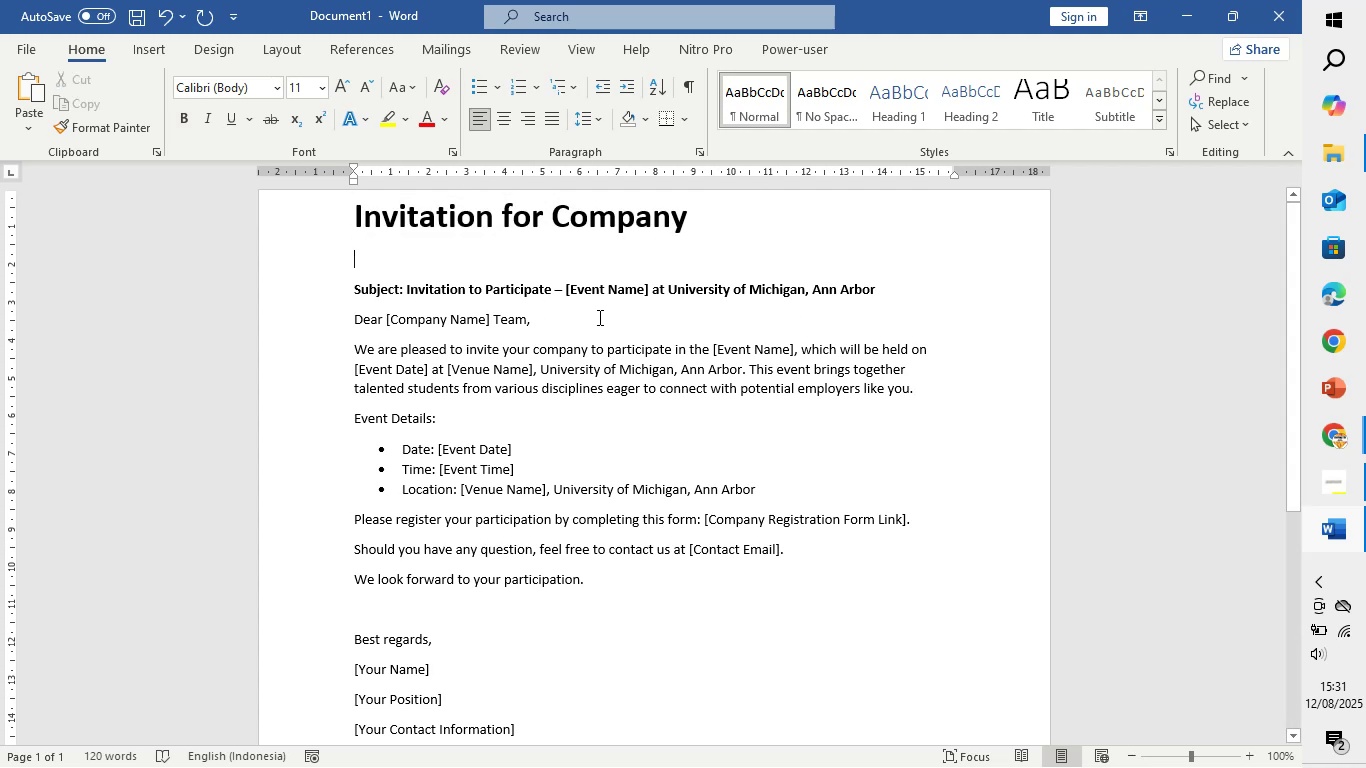 
scroll: coordinate [682, 365], scroll_direction: down, amount: 4.0
 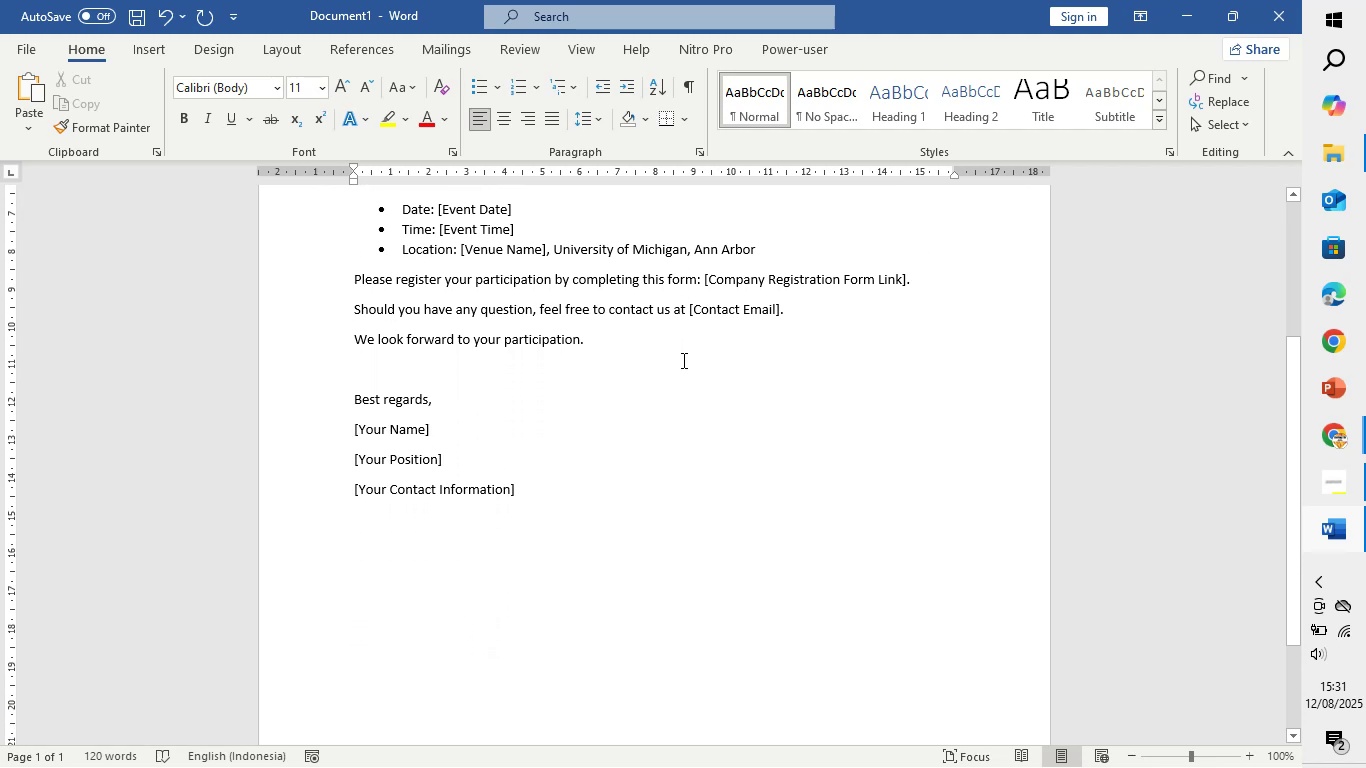 
scroll: coordinate [642, 360], scroll_direction: up, amount: 6.0
 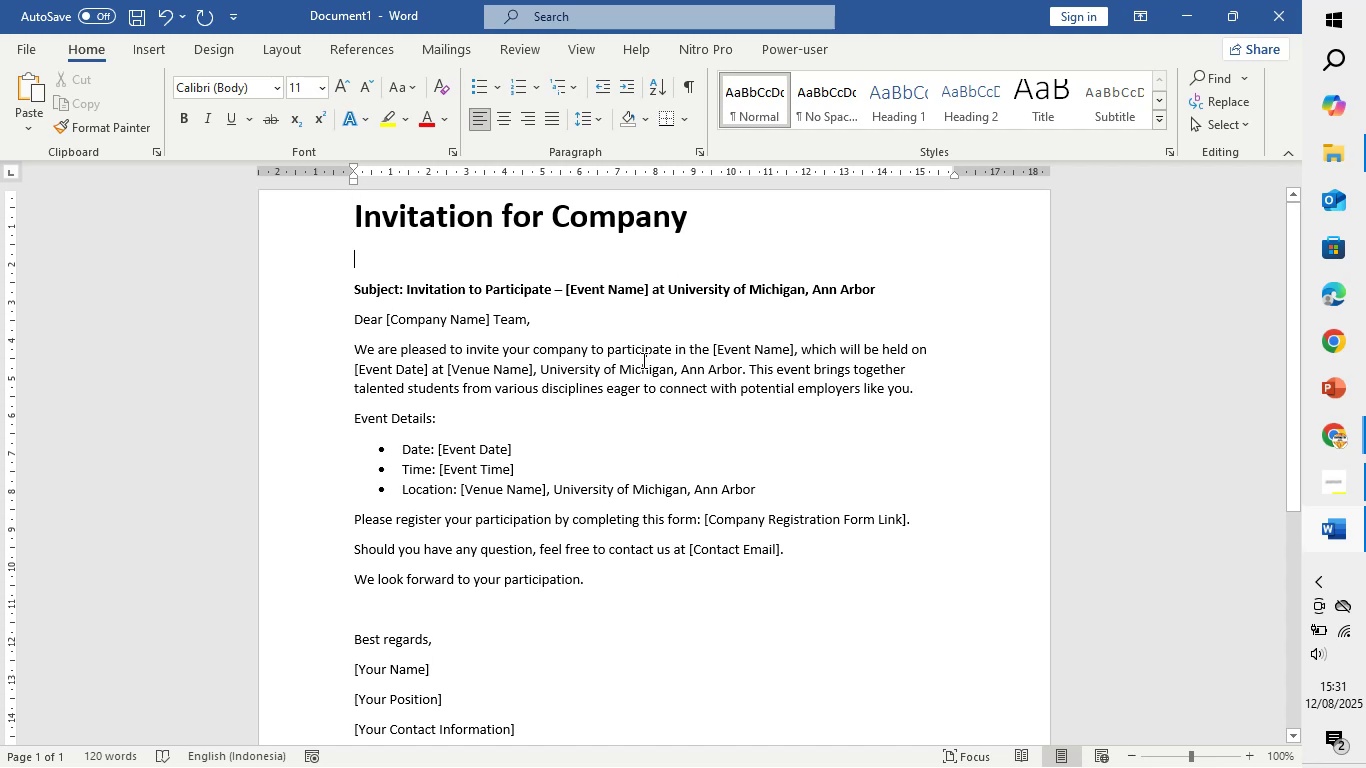 
scroll: coordinate [646, 384], scroll_direction: down, amount: 5.0
 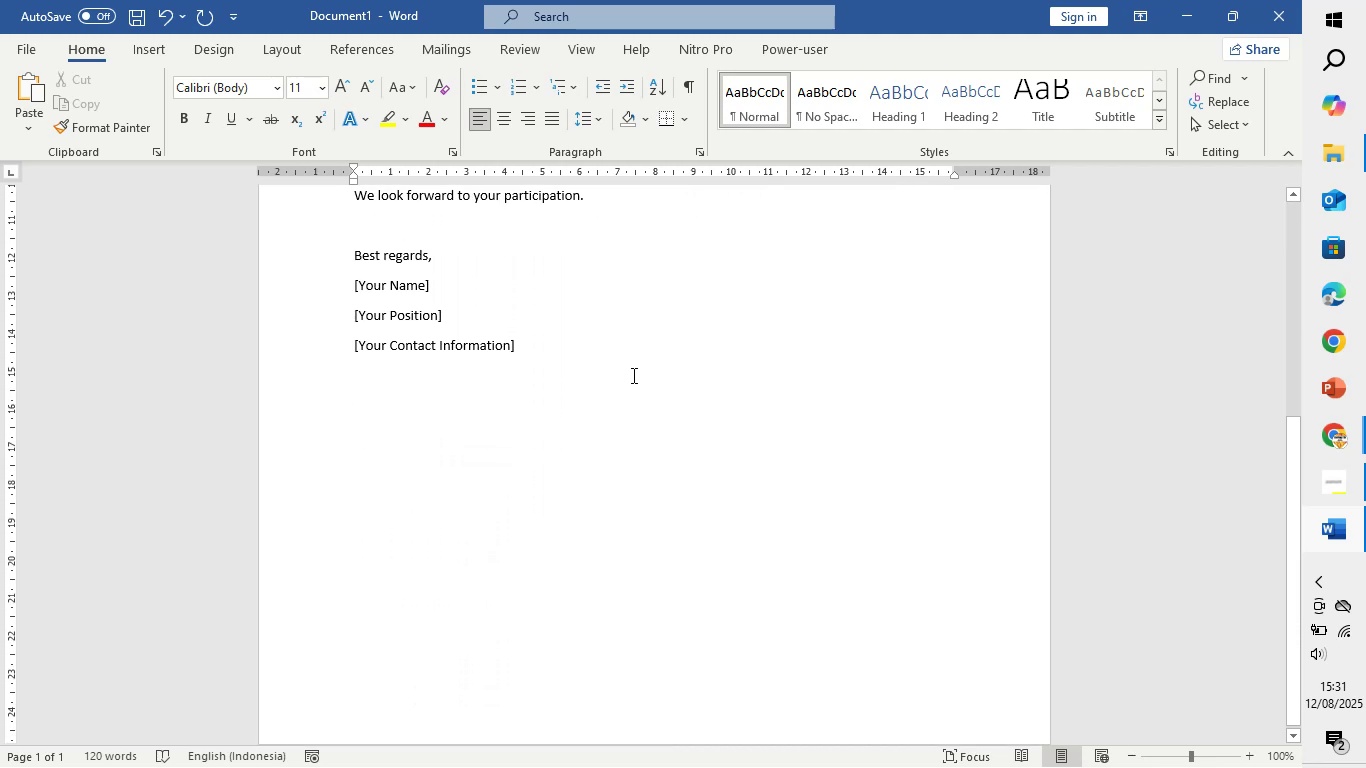 
scroll: coordinate [632, 375], scroll_direction: down, amount: 1.0
 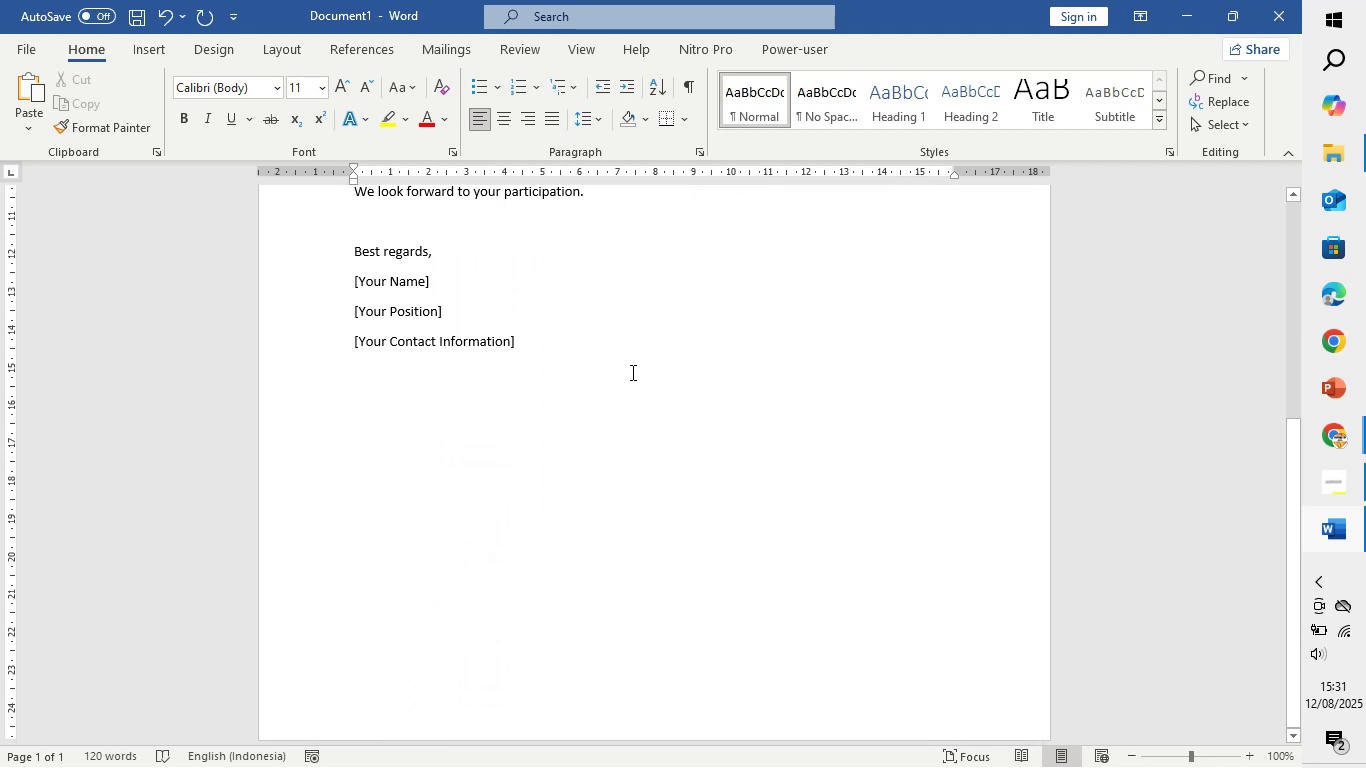 
scroll: coordinate [631, 372], scroll_direction: up, amount: 3.0
 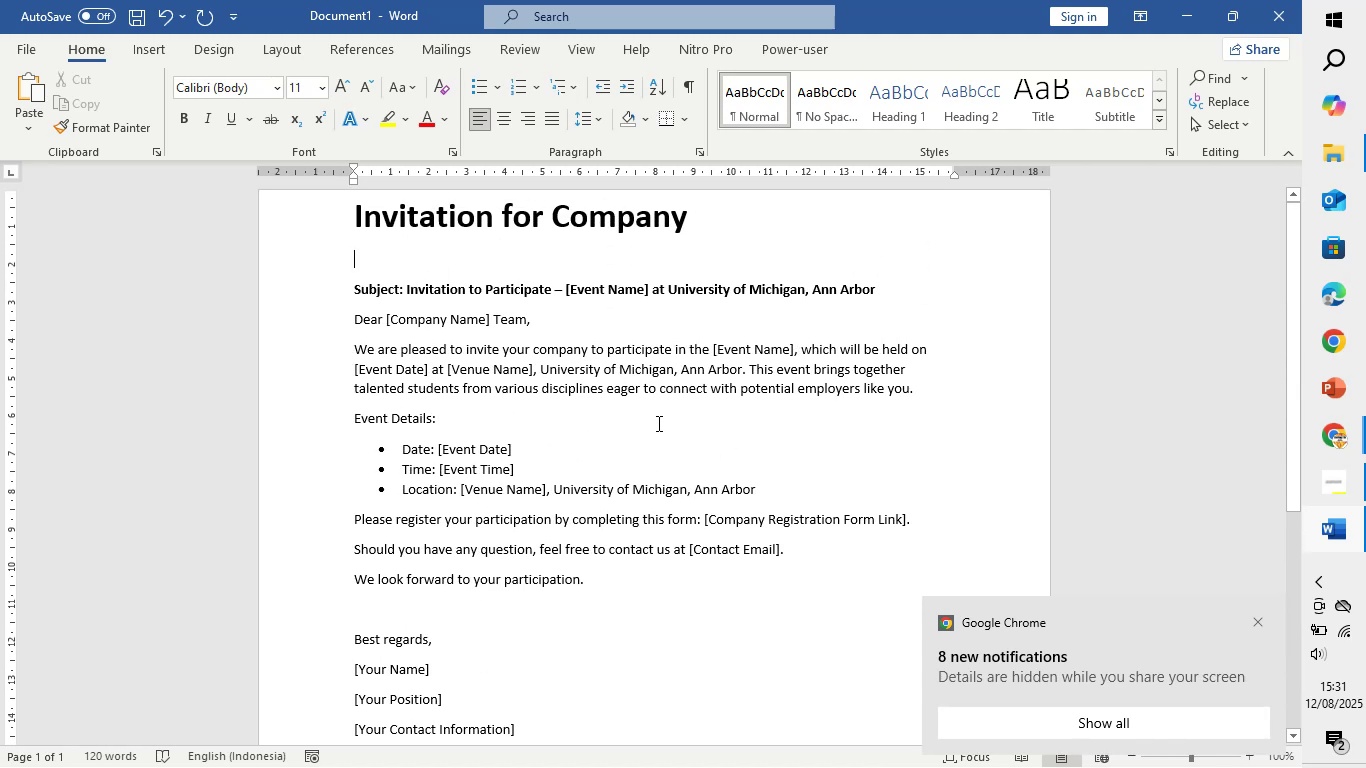 
left_click([944, 391])
 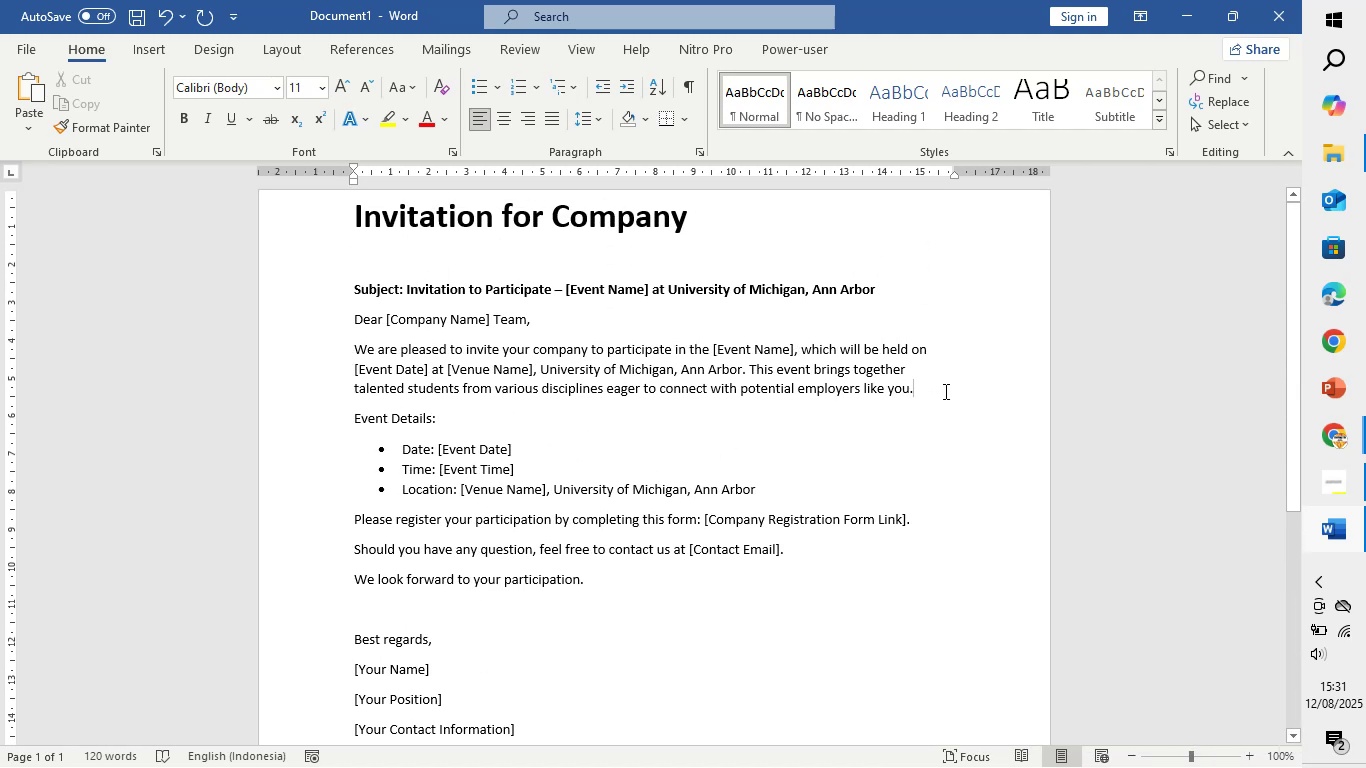 
key(Enter)
 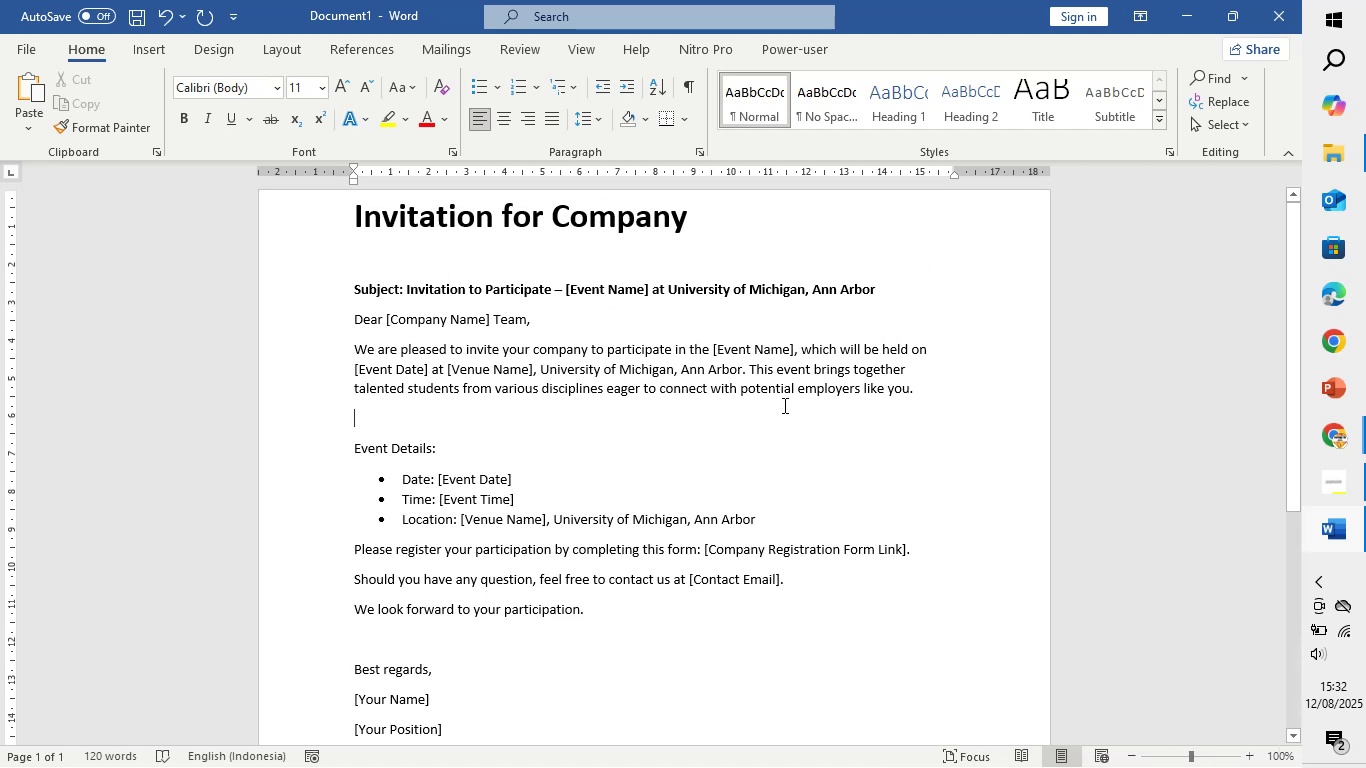 
left_click([893, 307])
 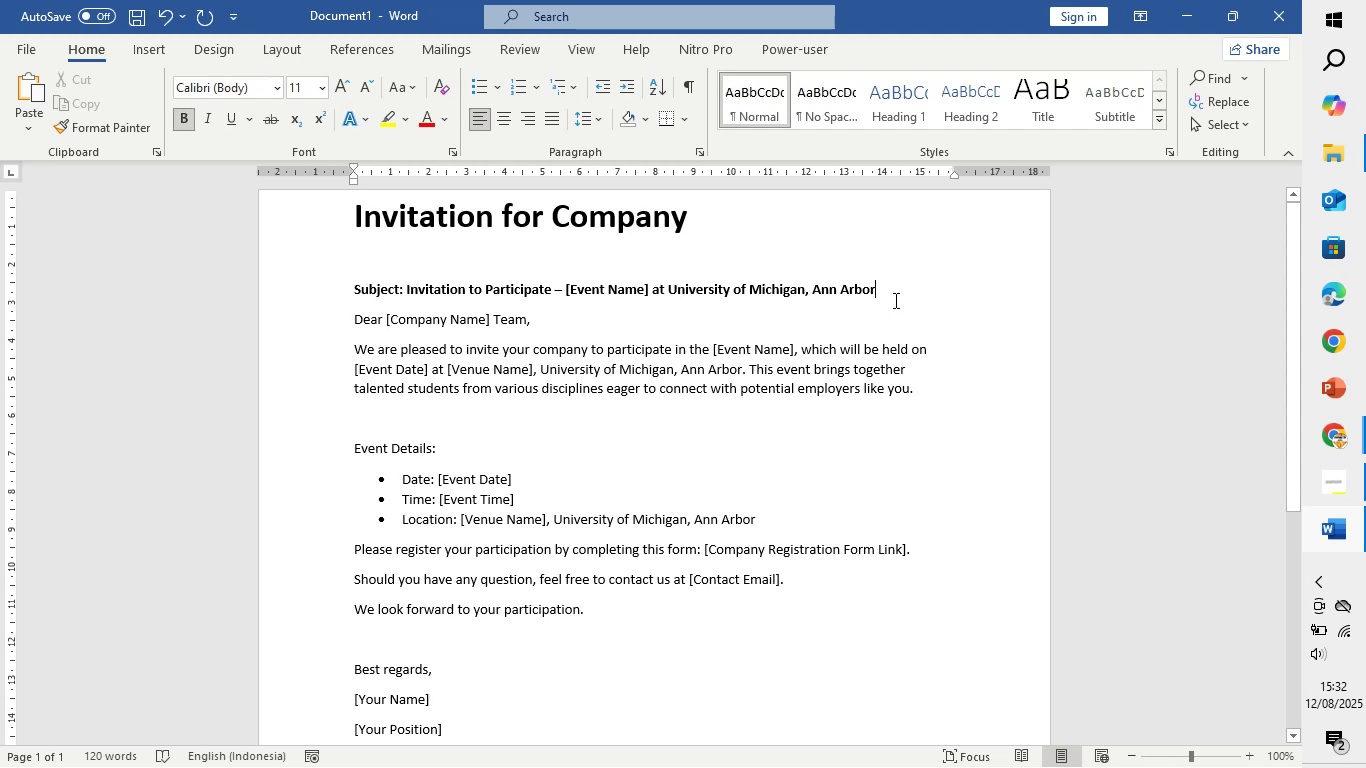 
key(Enter)
 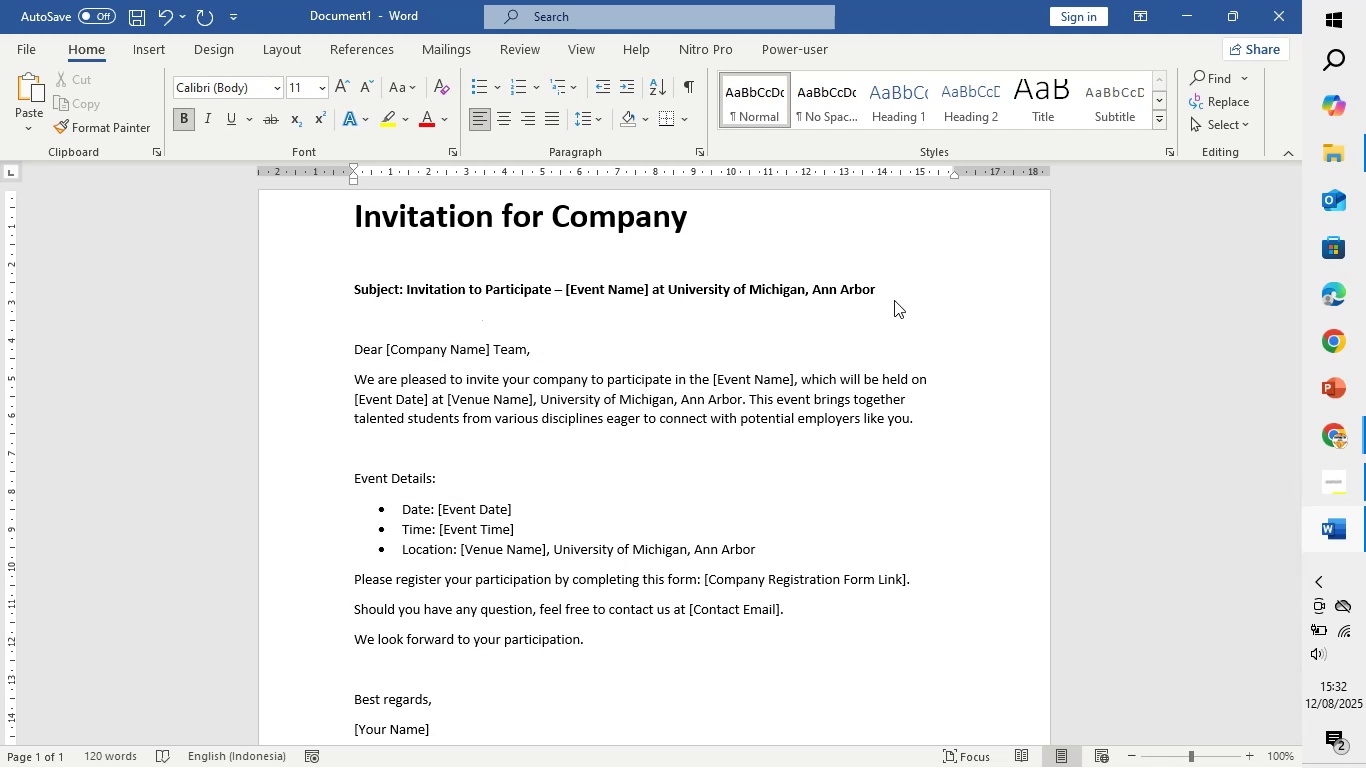 
scroll: coordinate [762, 466], scroll_direction: down, amount: 4.0
 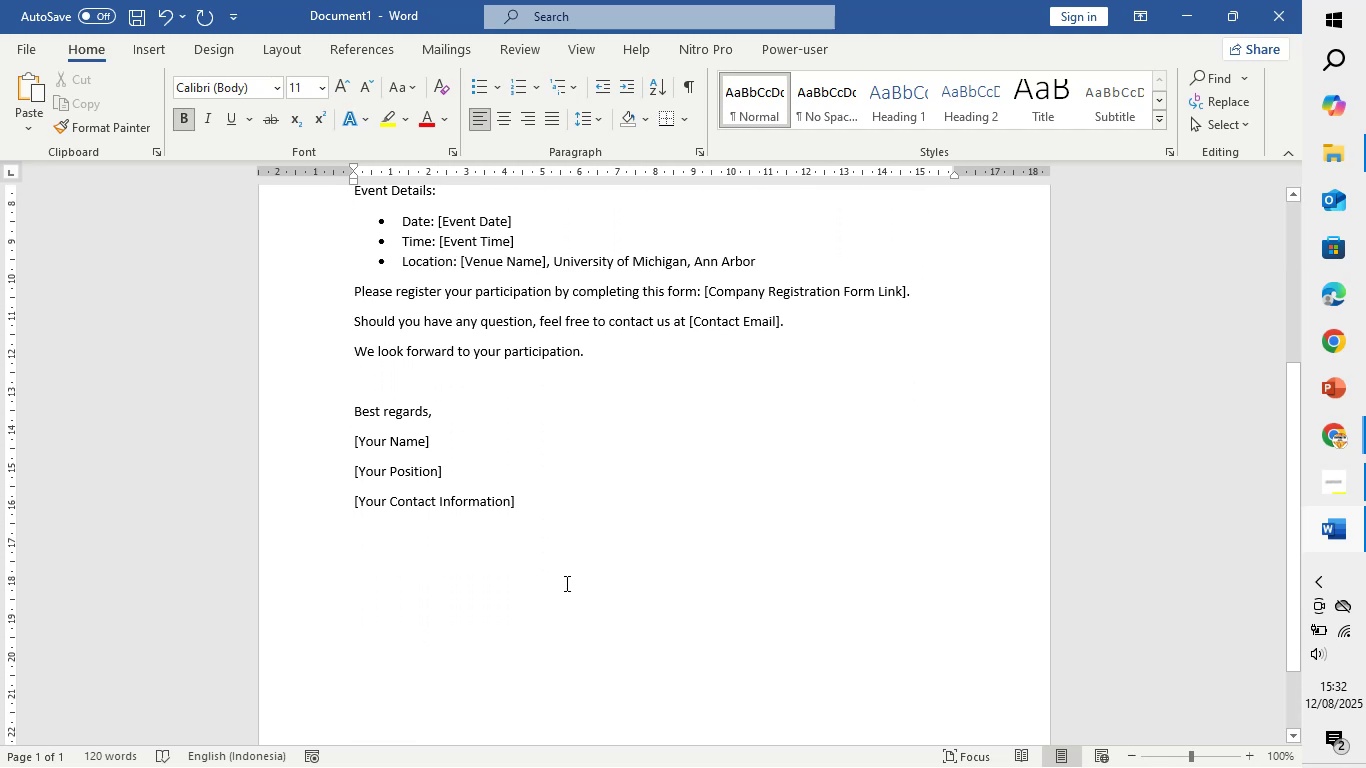 
left_click([563, 583])
 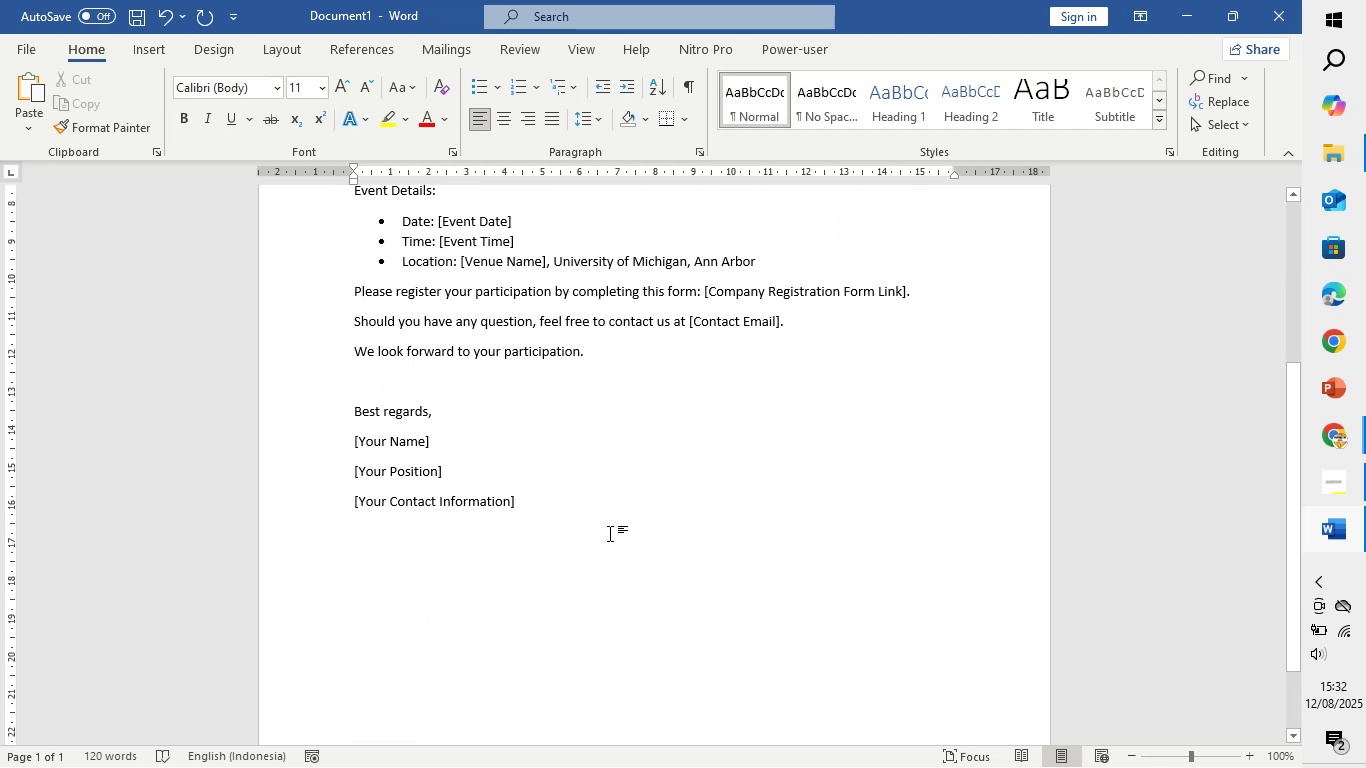 
key(Enter)
 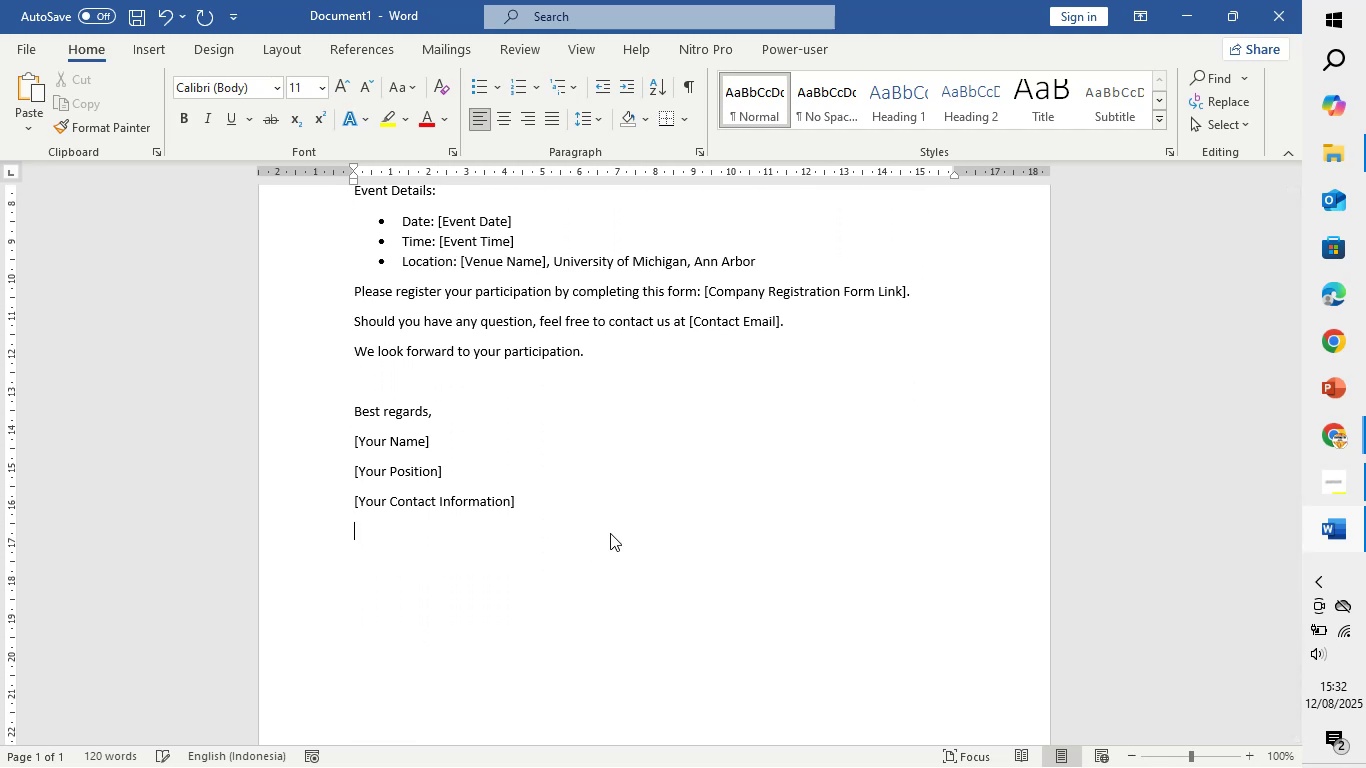 
key(Enter)
 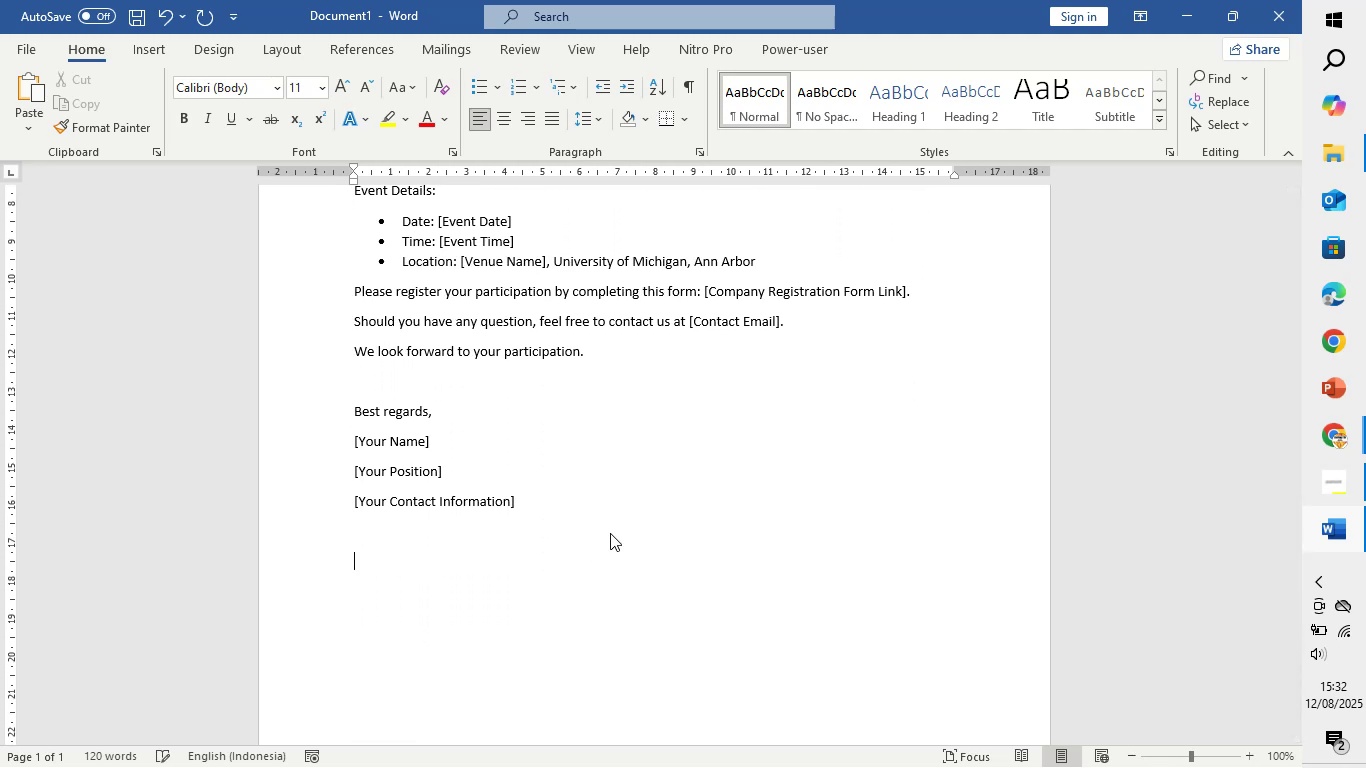 
key(Enter)
 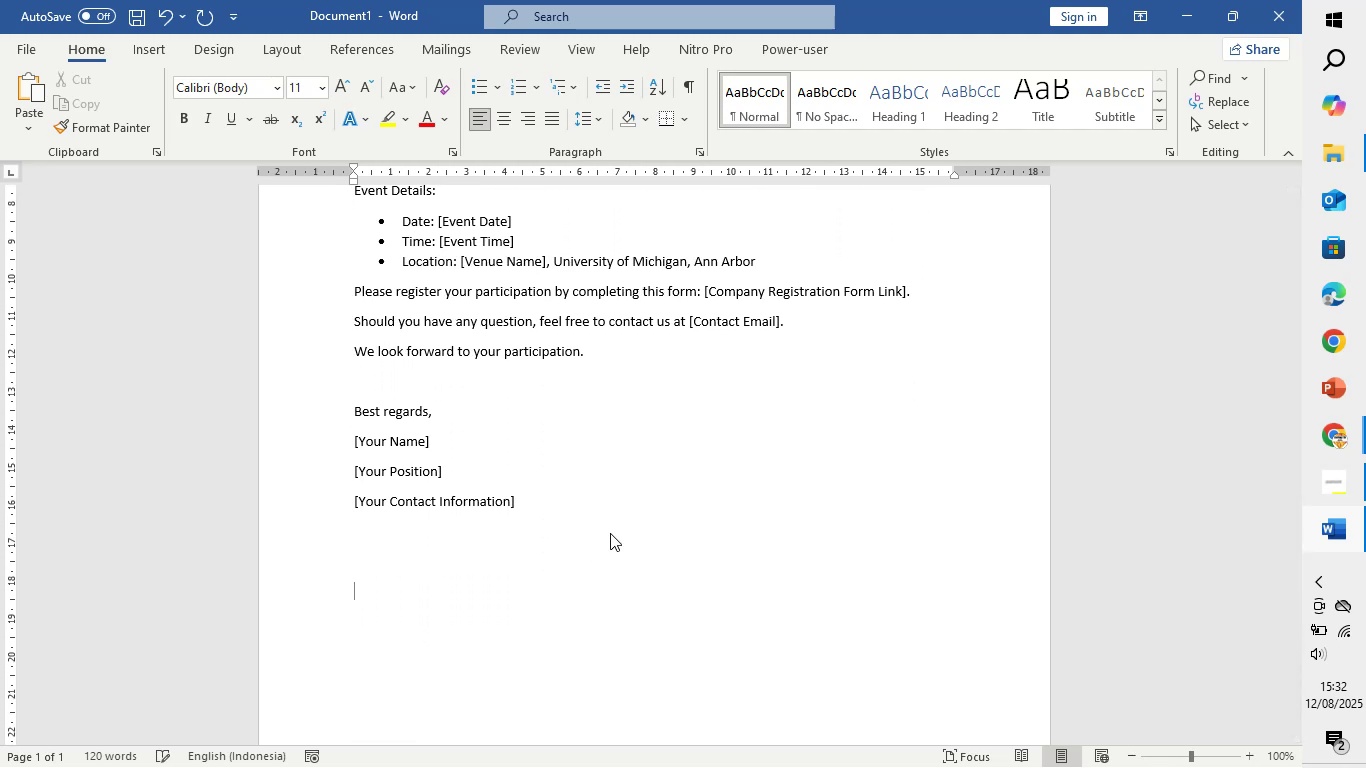 
key(Enter)
 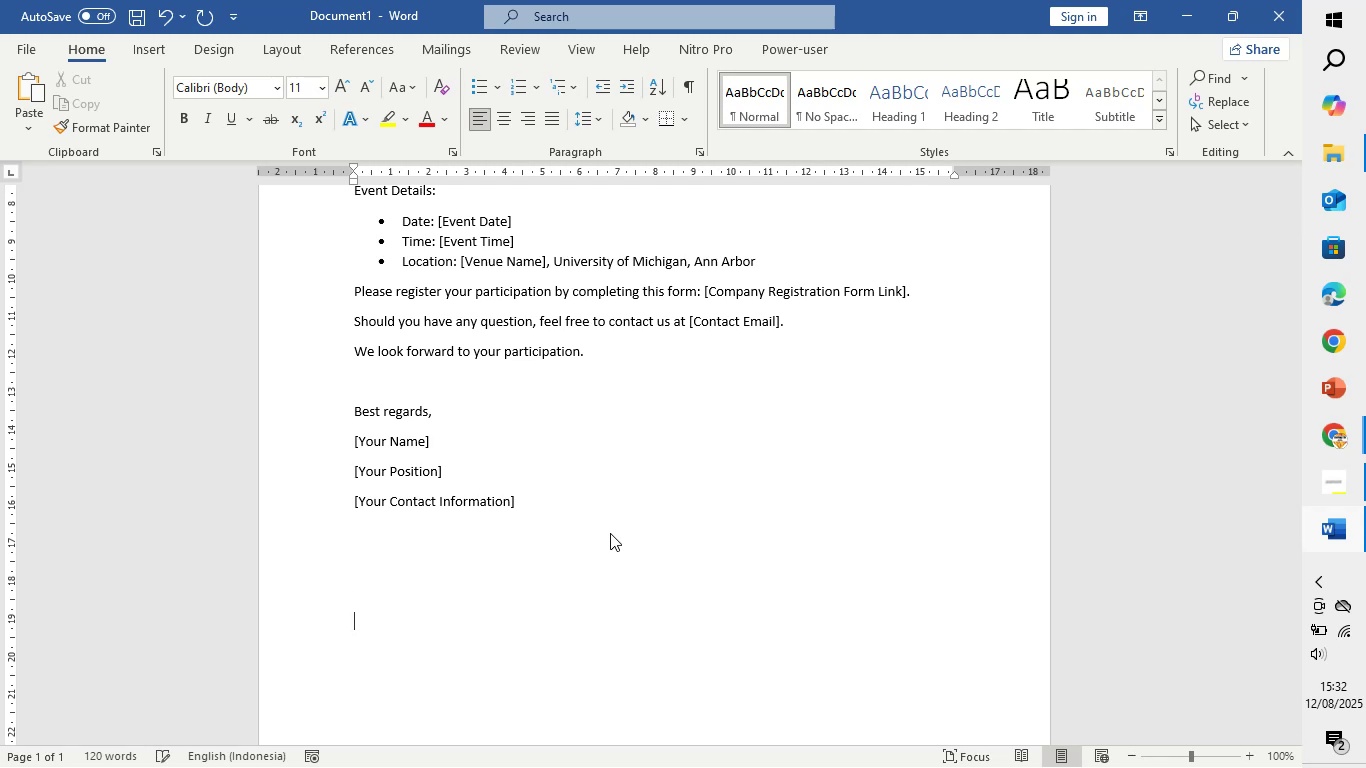 
key(Enter)
 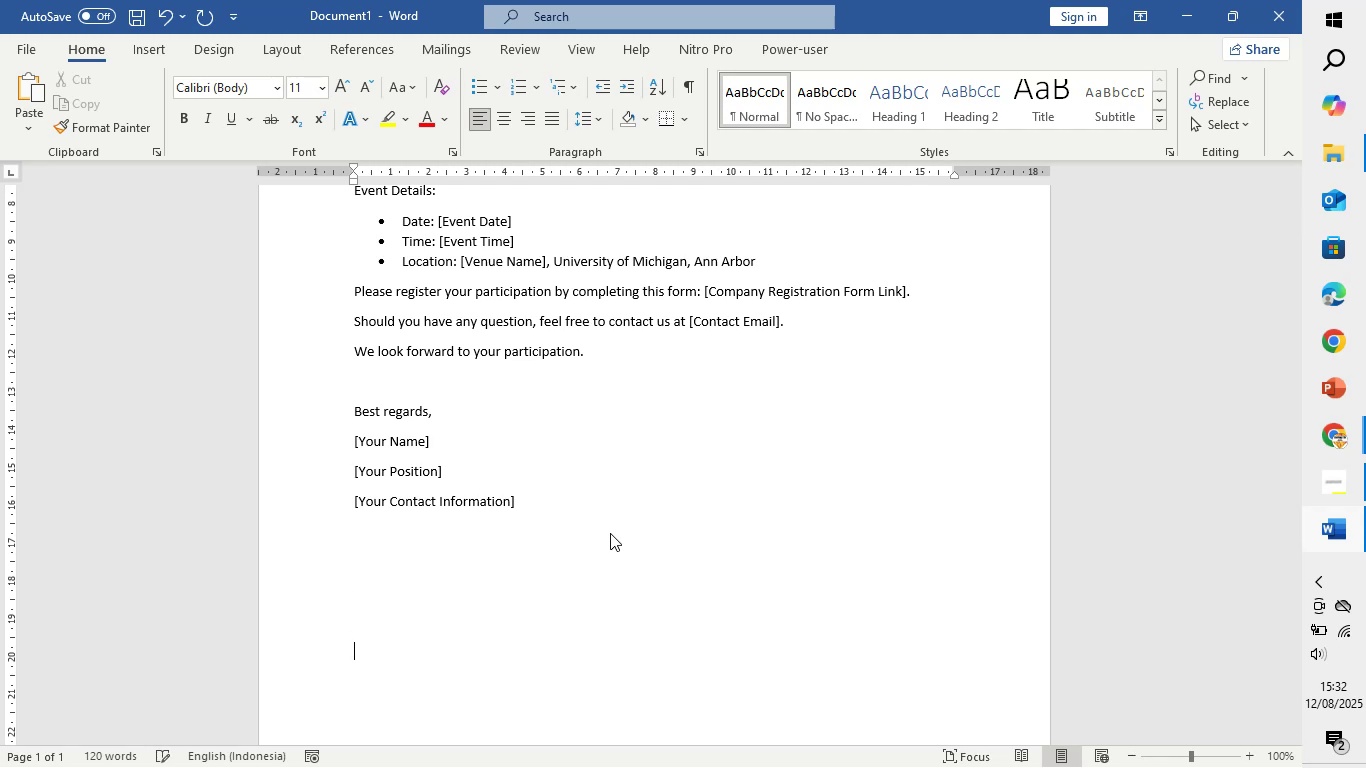 
key(Enter)
 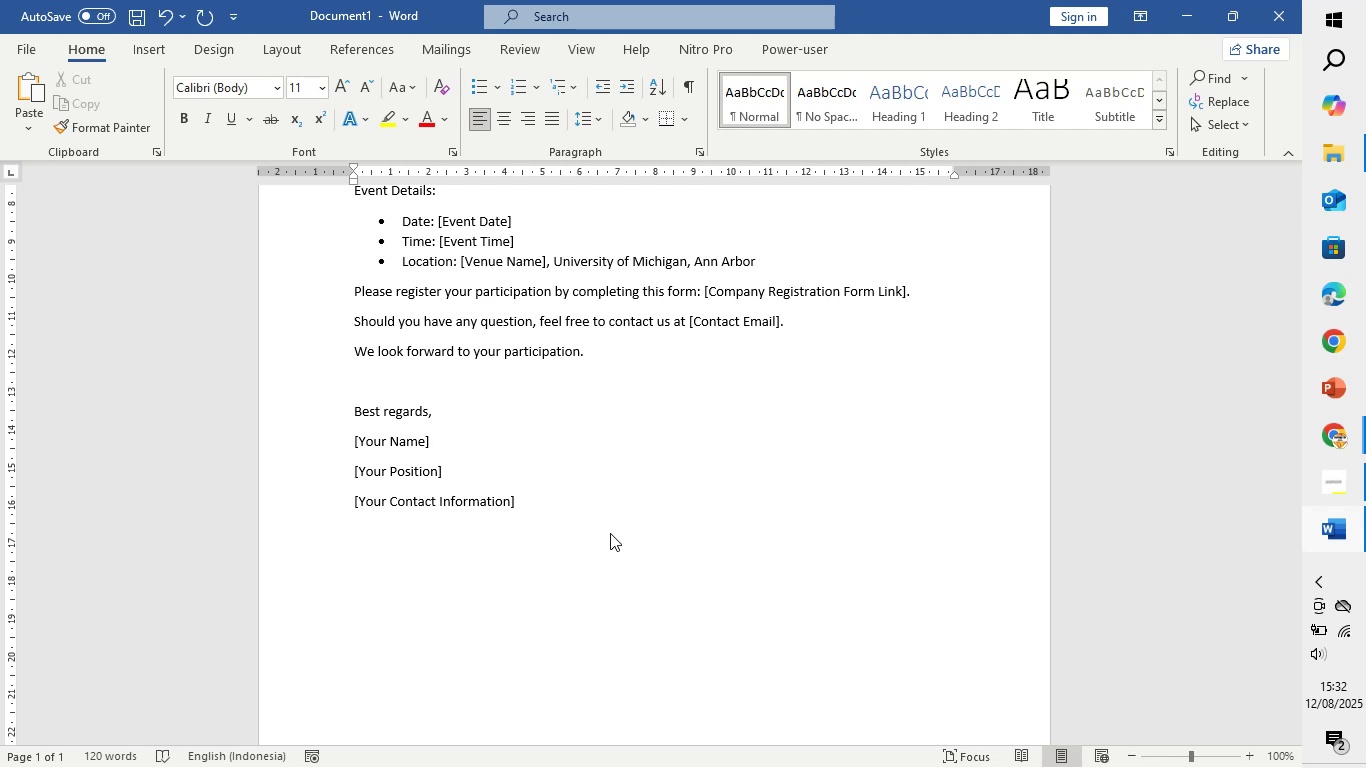 
key(Enter)
 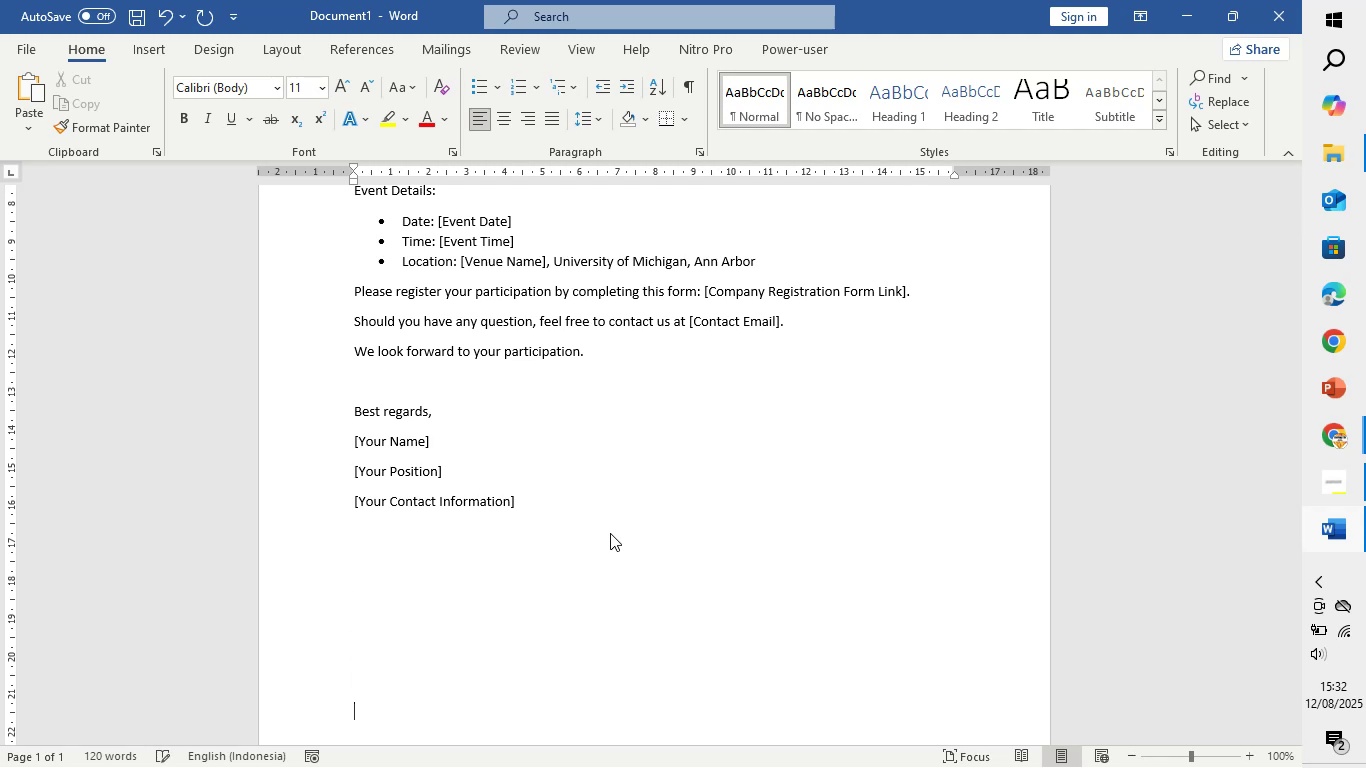 
key(Enter)
 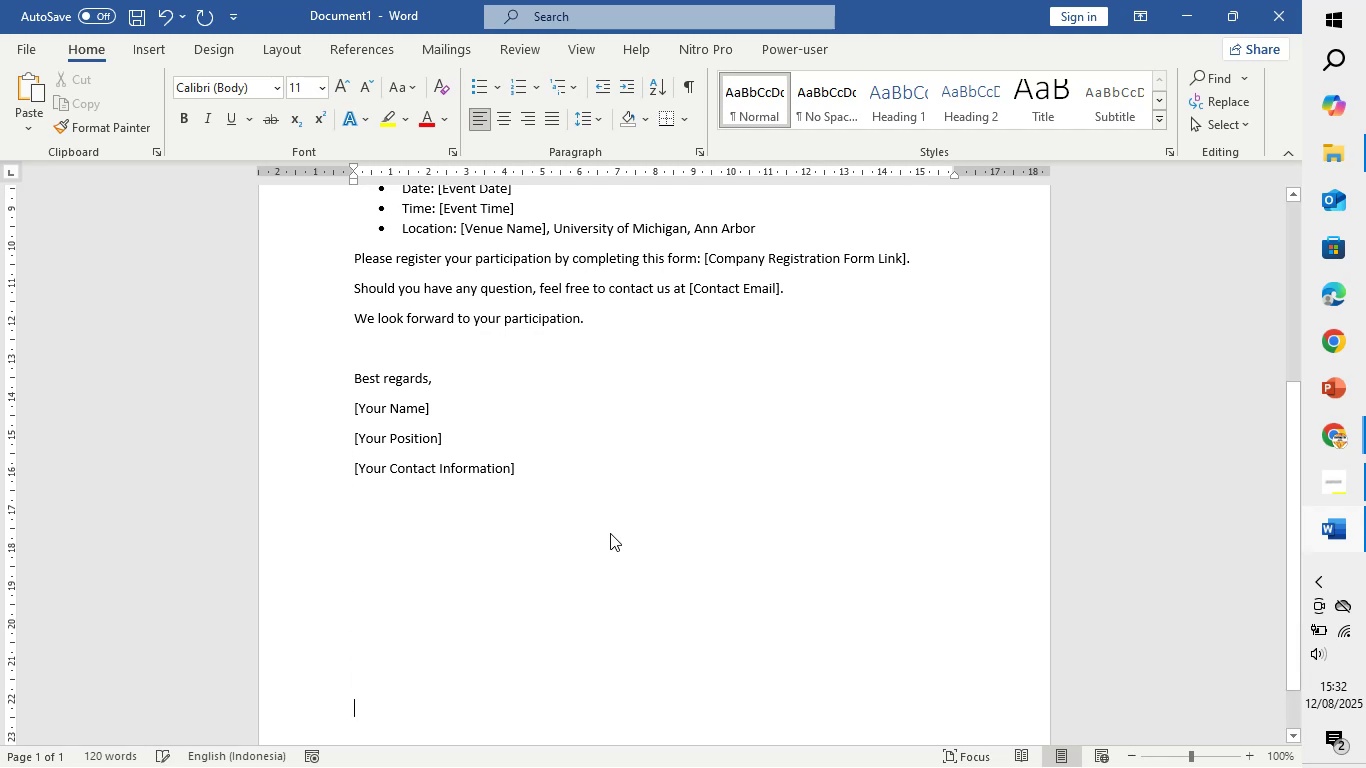 
key(Enter)
 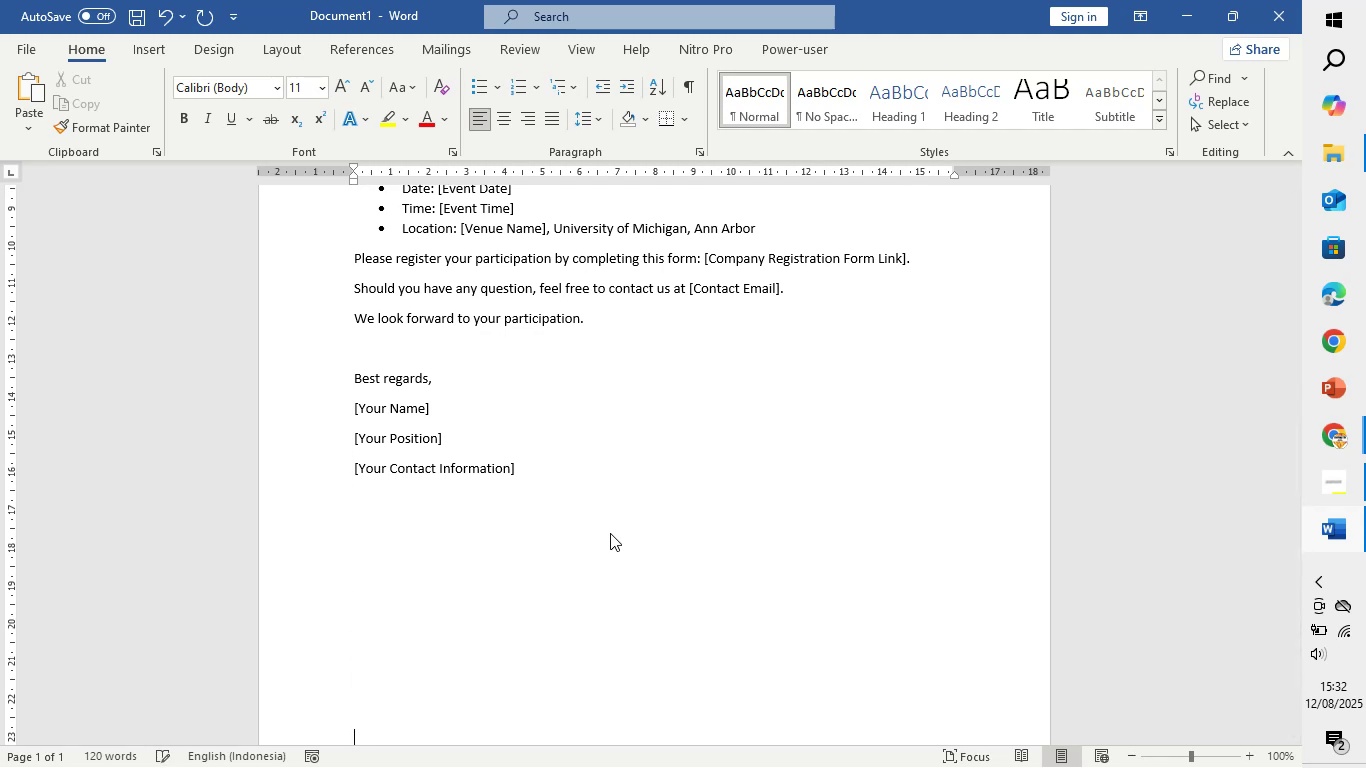 
key(Enter)
 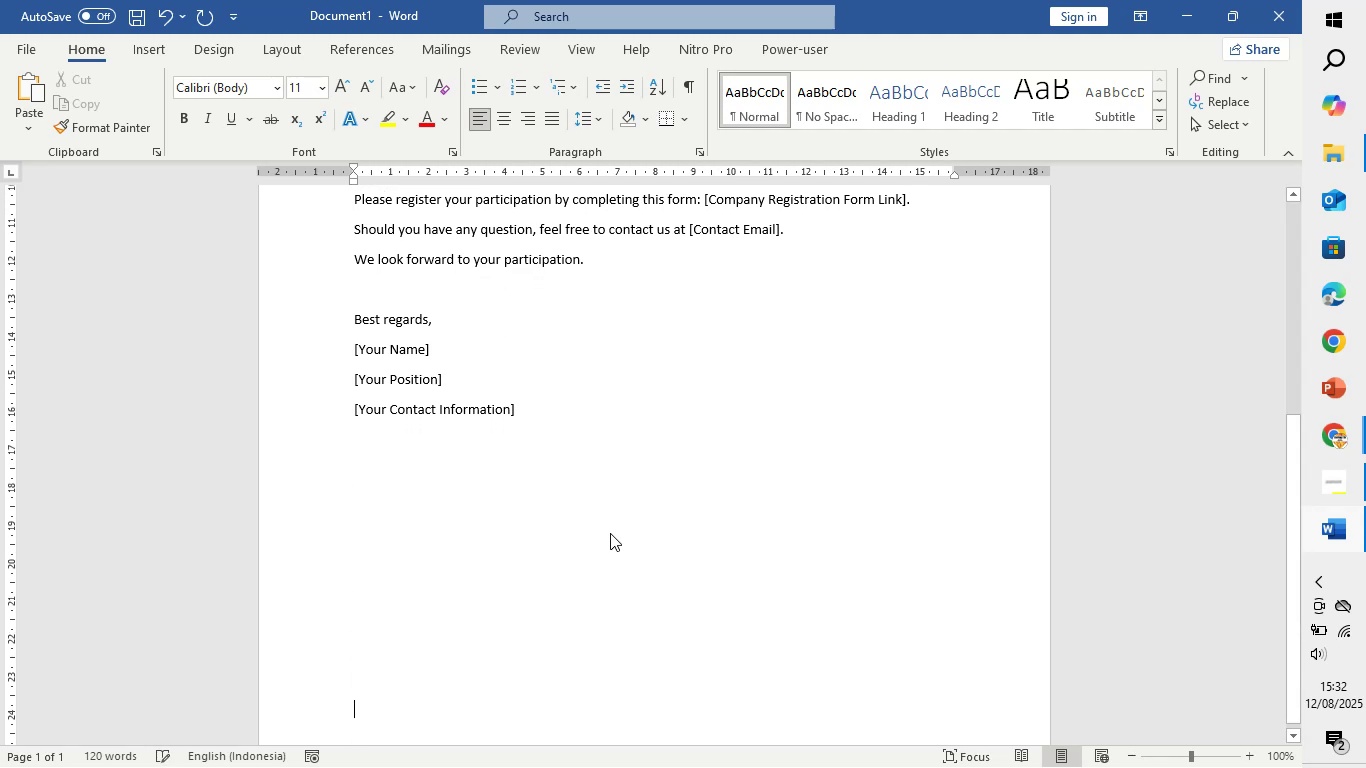 
key(Enter)
 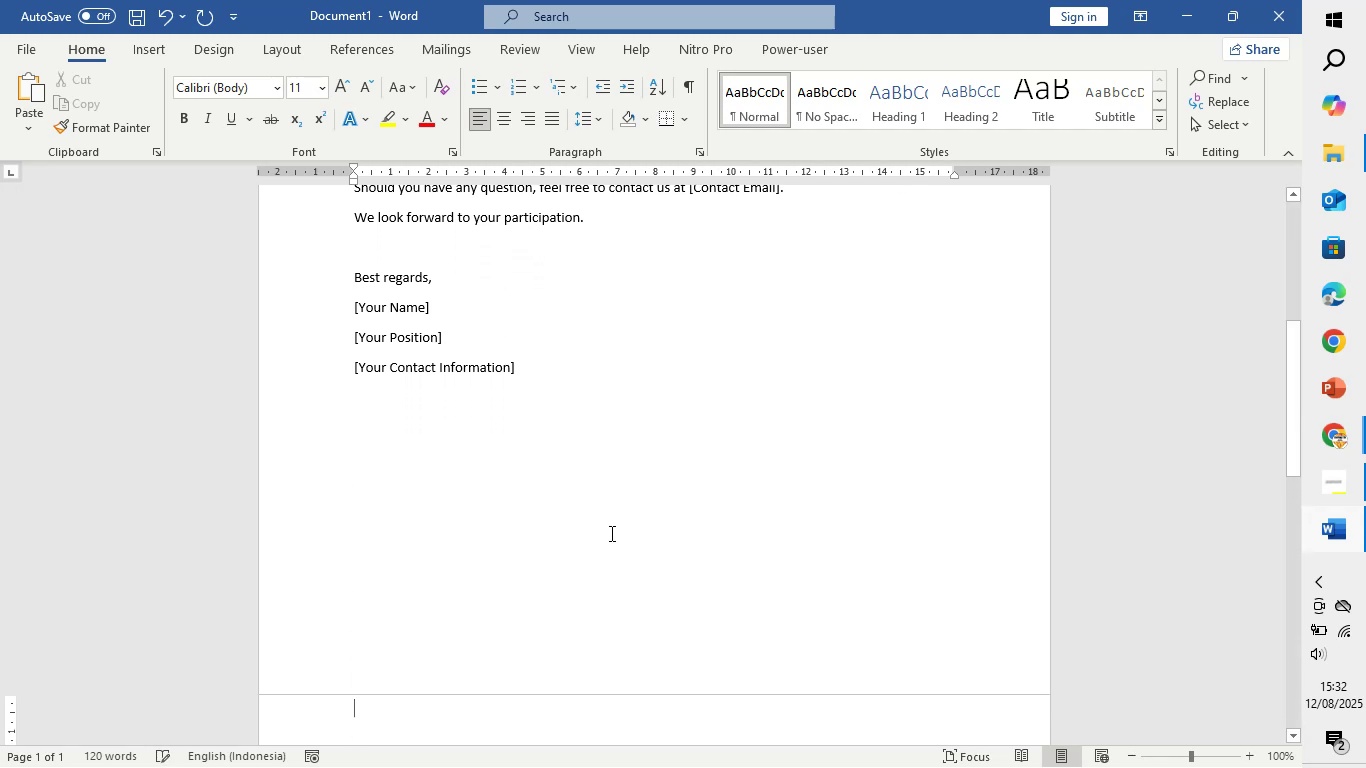 
key(Enter)
 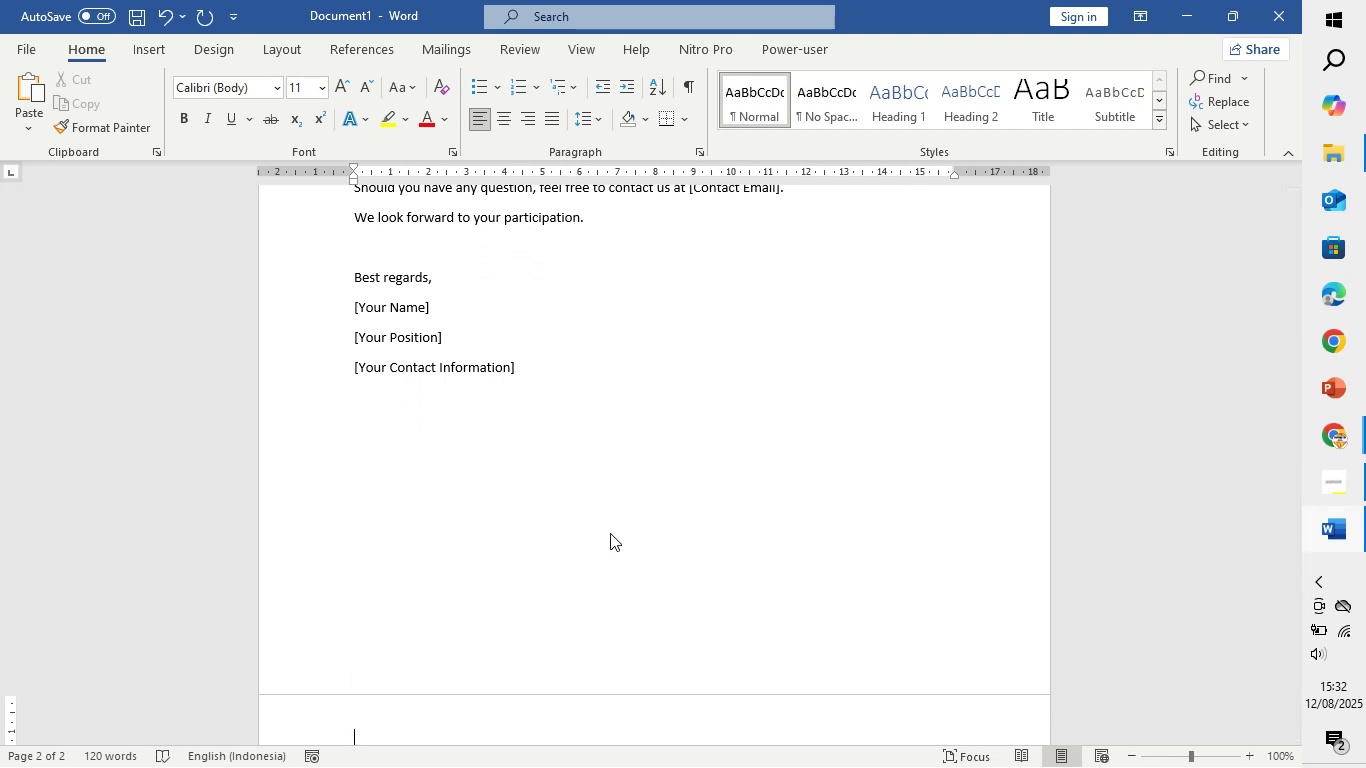 
wait(5.09)
 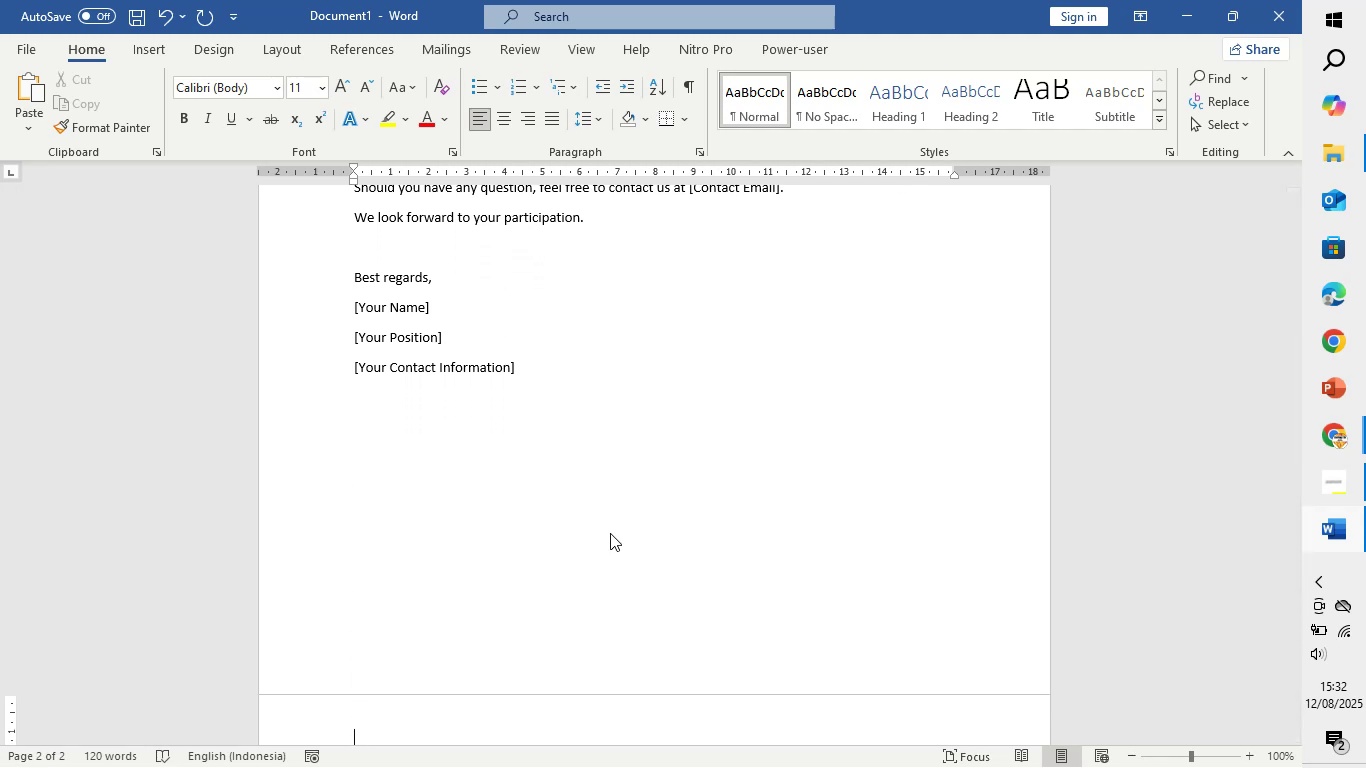 
key(Shift+E)
 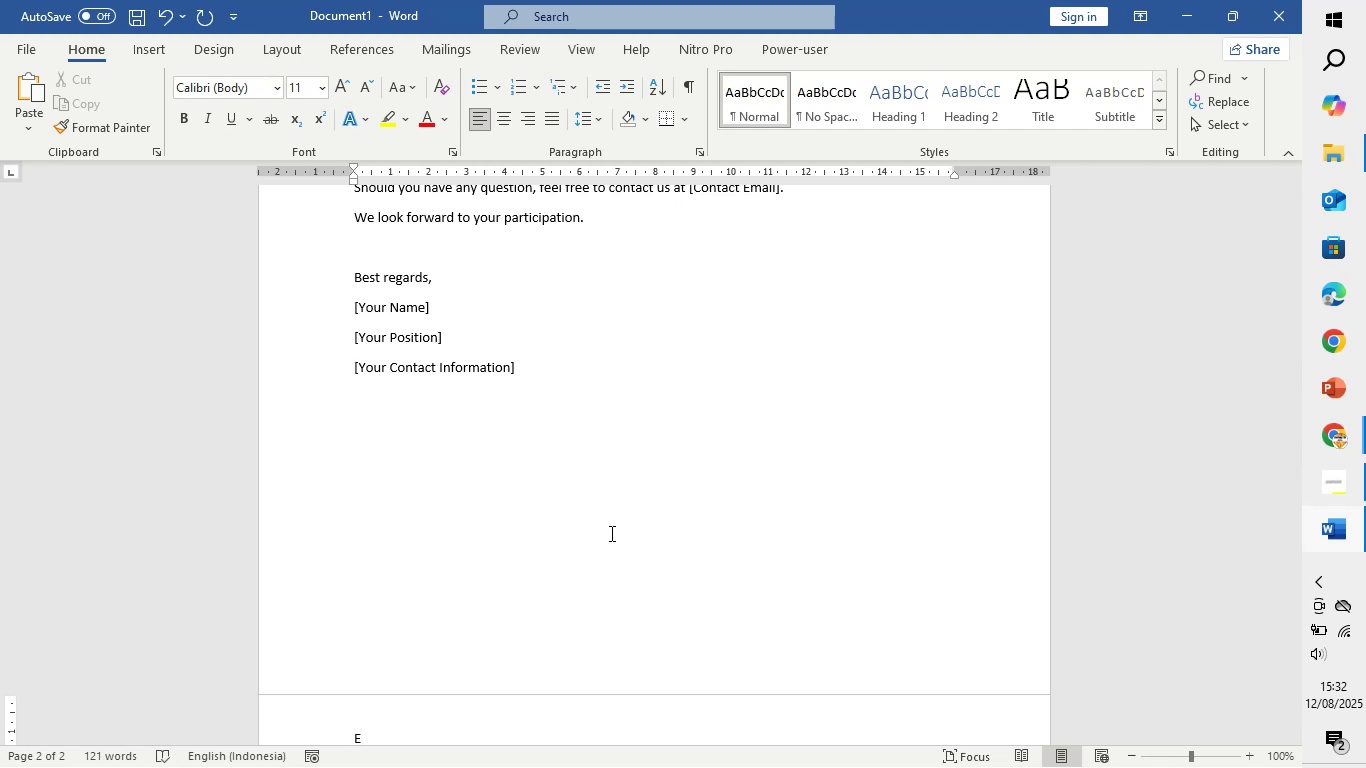 
scroll: coordinate [608, 533], scroll_direction: down, amount: 2.0
 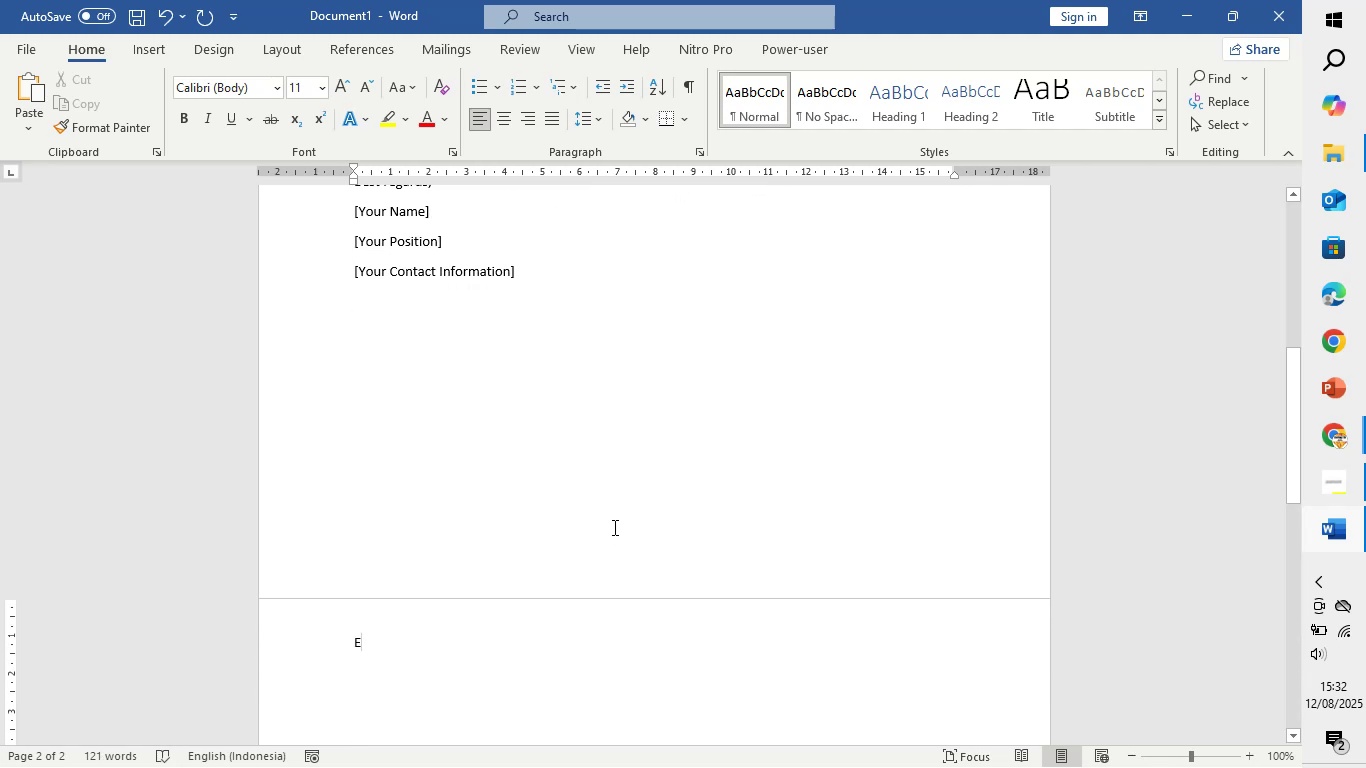 
type(mail )
 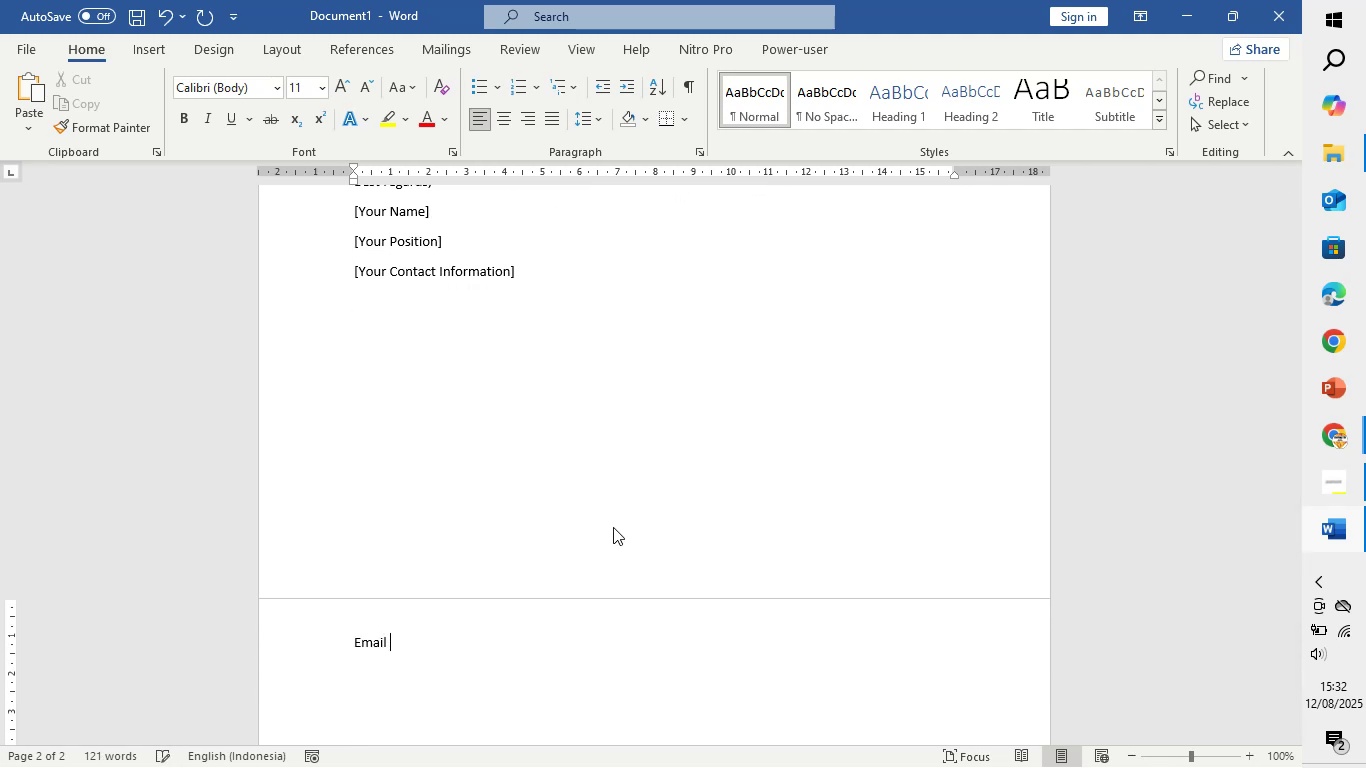 
scroll: coordinate [616, 494], scroll_direction: up, amount: 17.0
 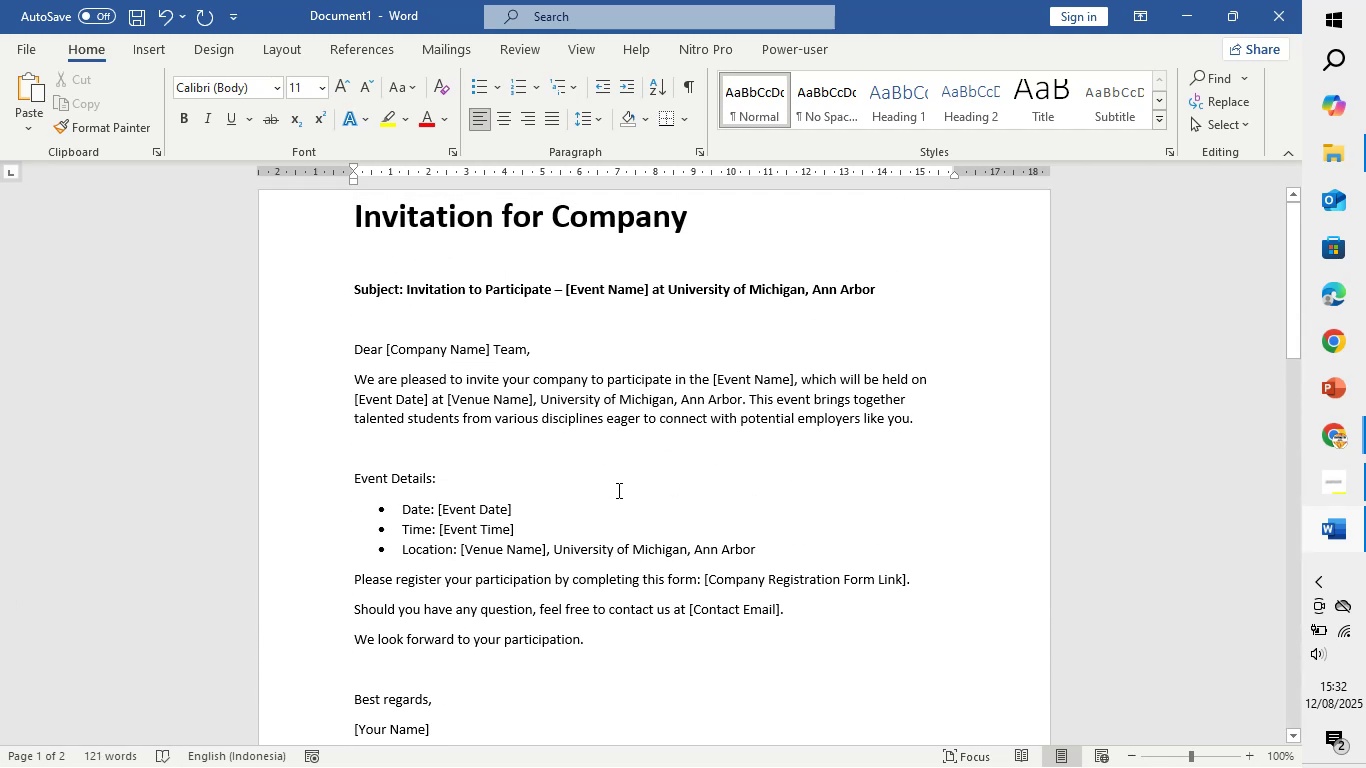 
scroll: coordinate [613, 512], scroll_direction: down, amount: 9.0
 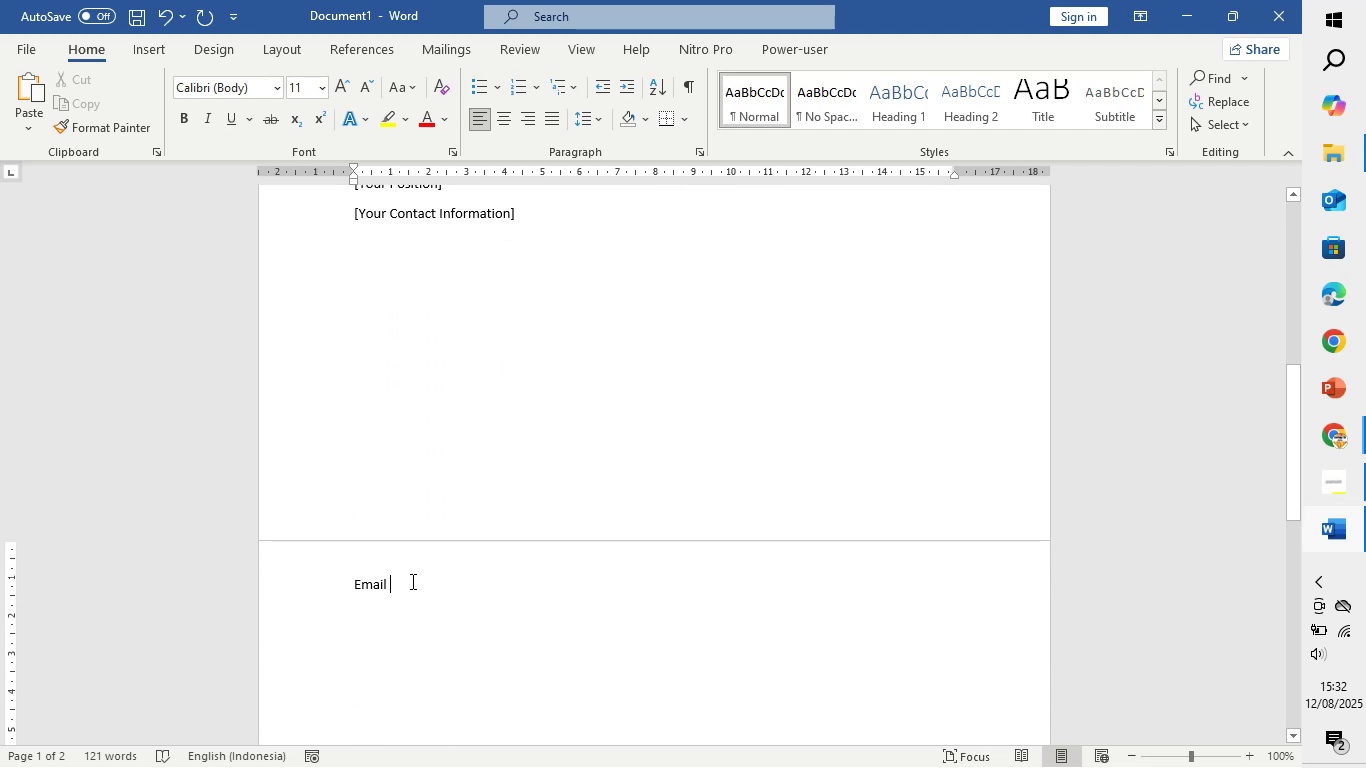 
left_click_drag(start_coordinate=[409, 581], to_coordinate=[330, 581])
 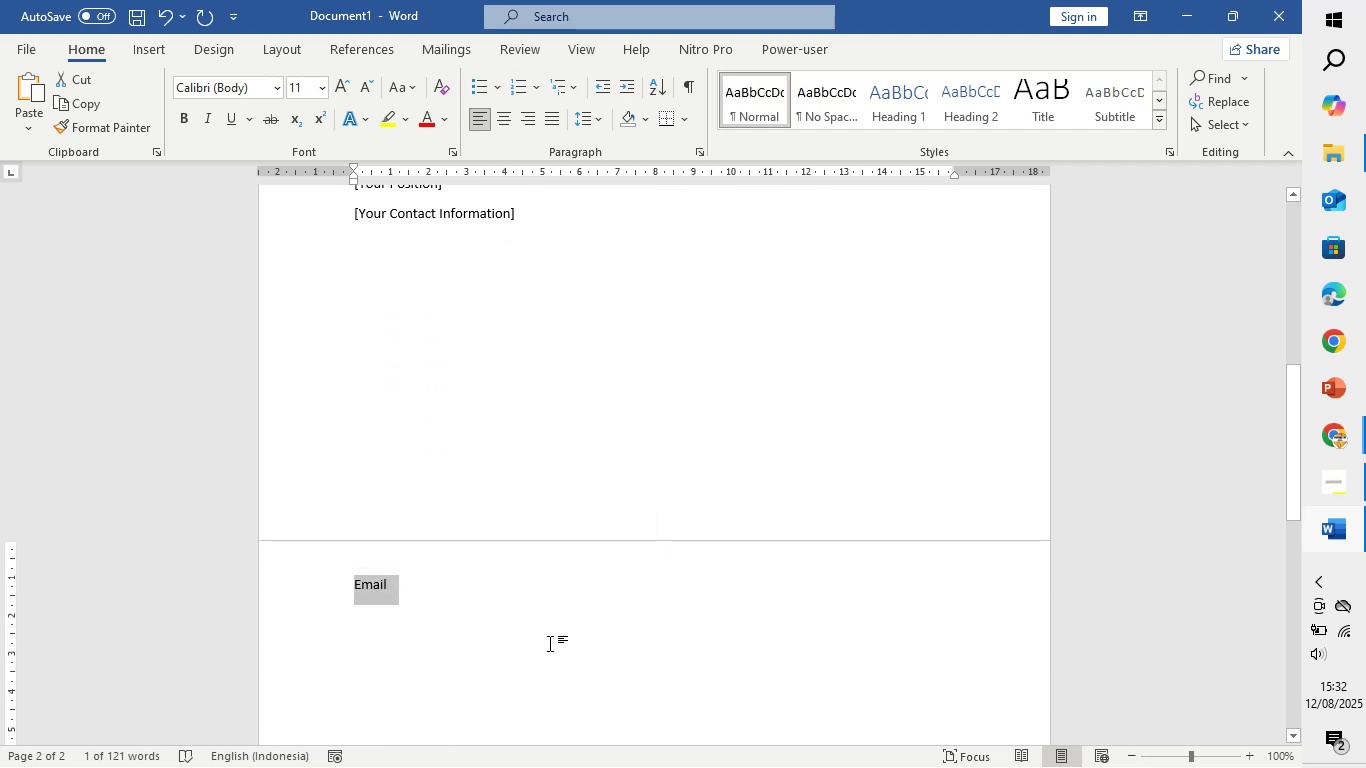 
type(Register)
 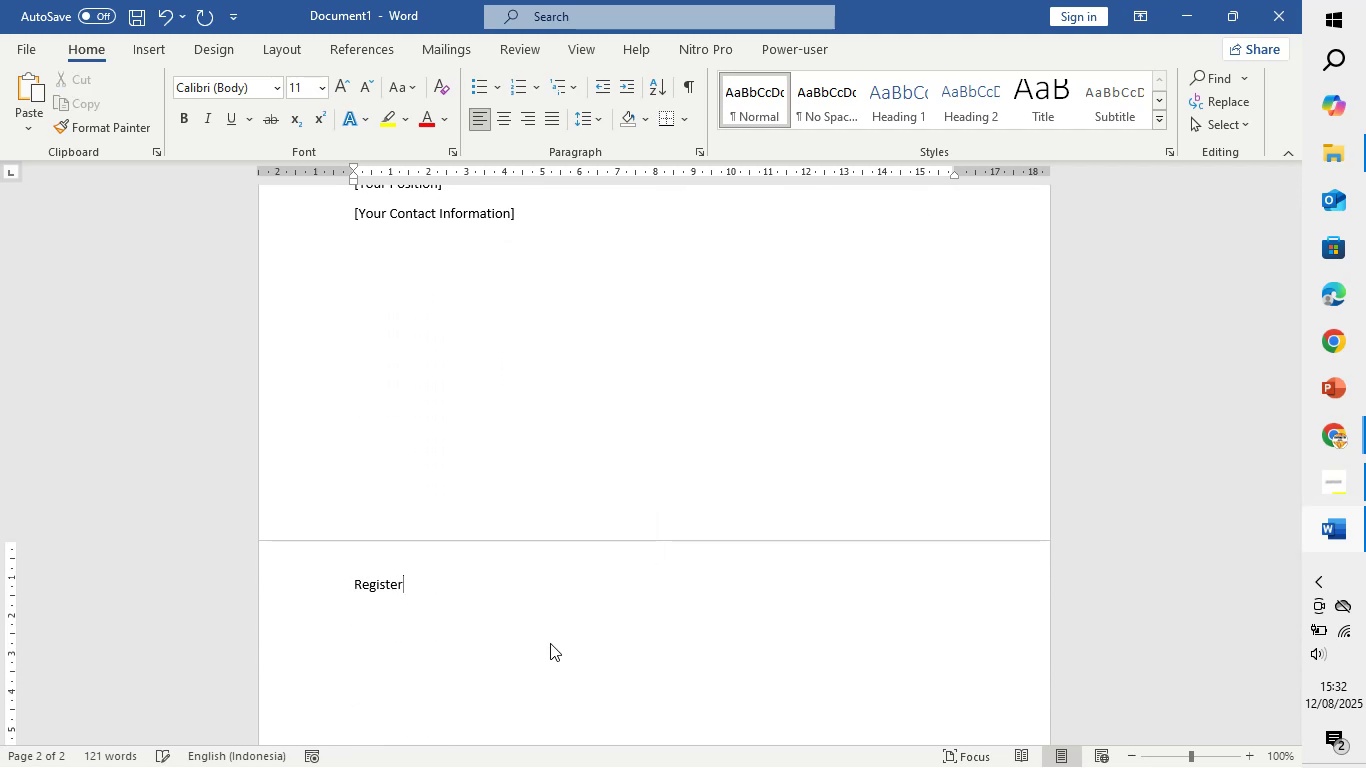 
key(Enter)
 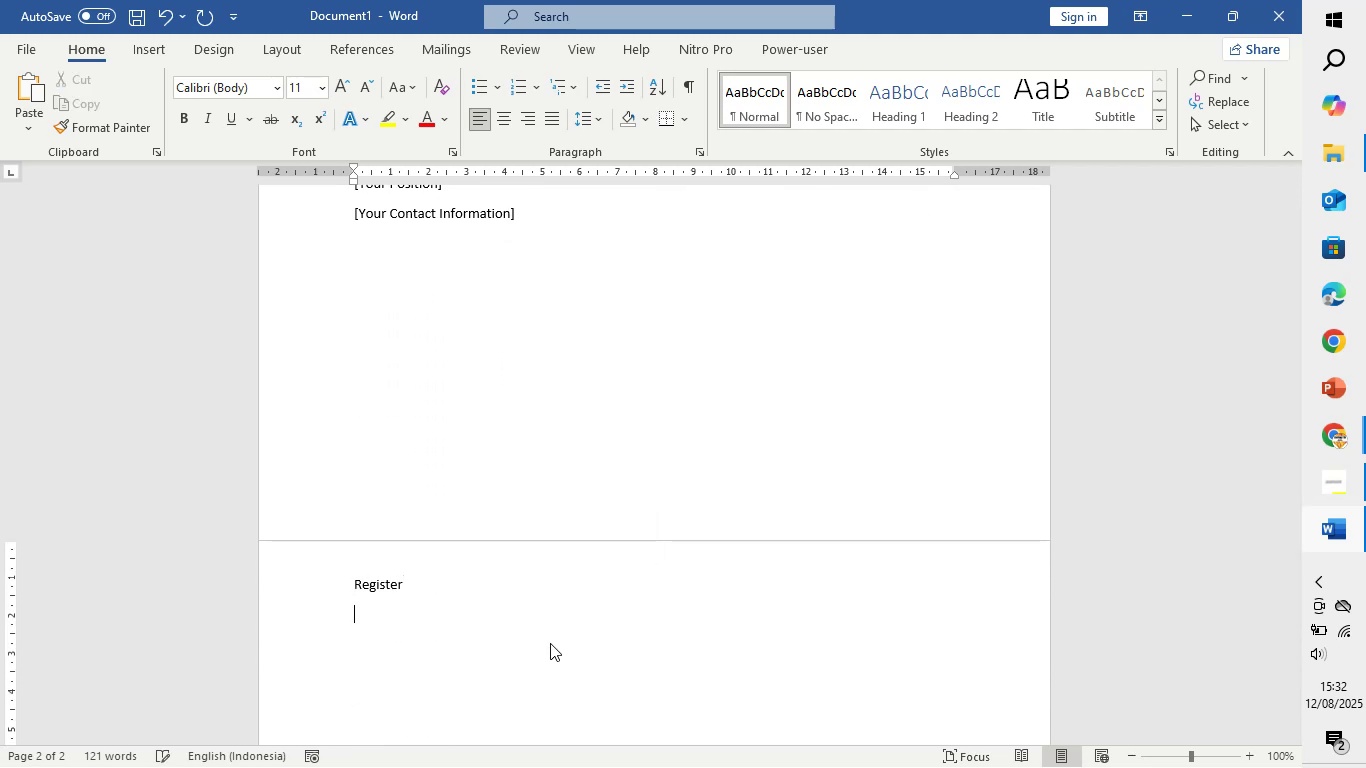 
key(Enter)
 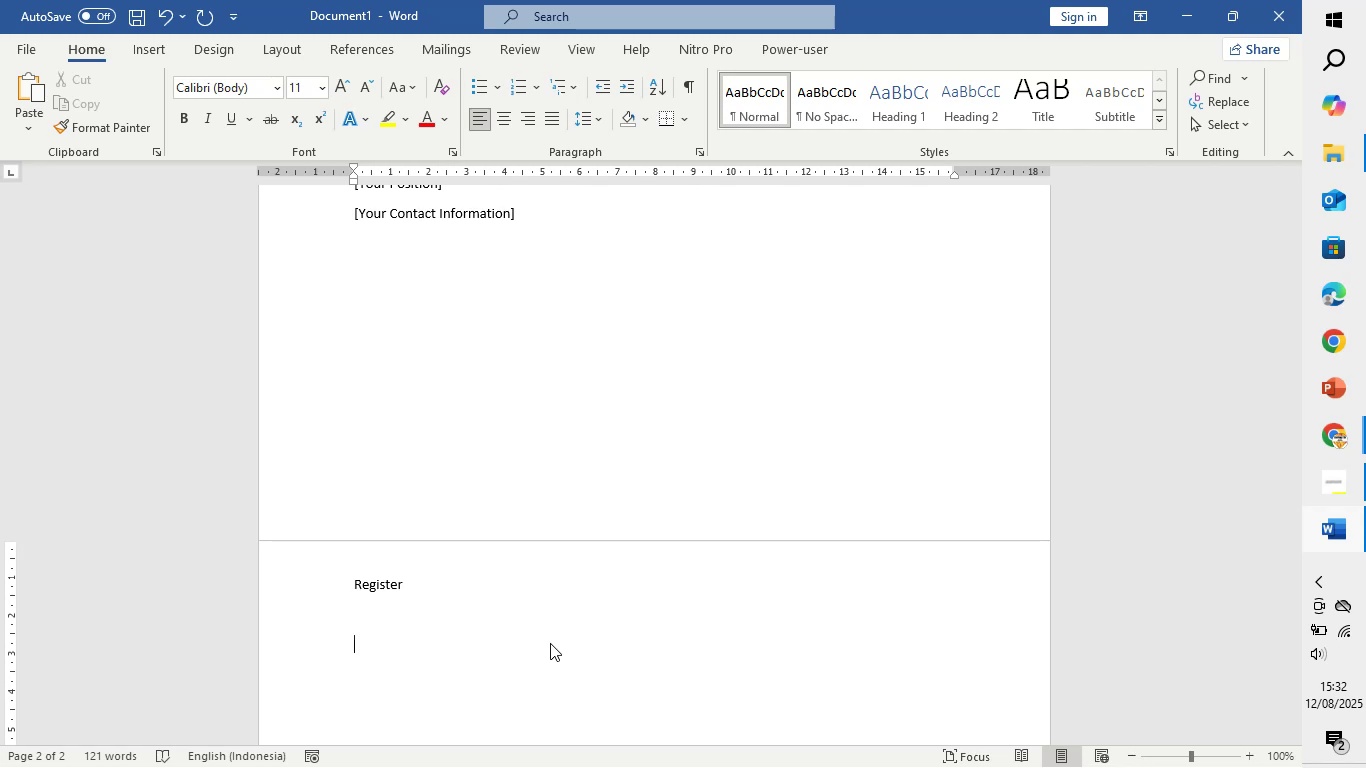 
type(Subject )
key(Backspace)
type(: Register Now - )
 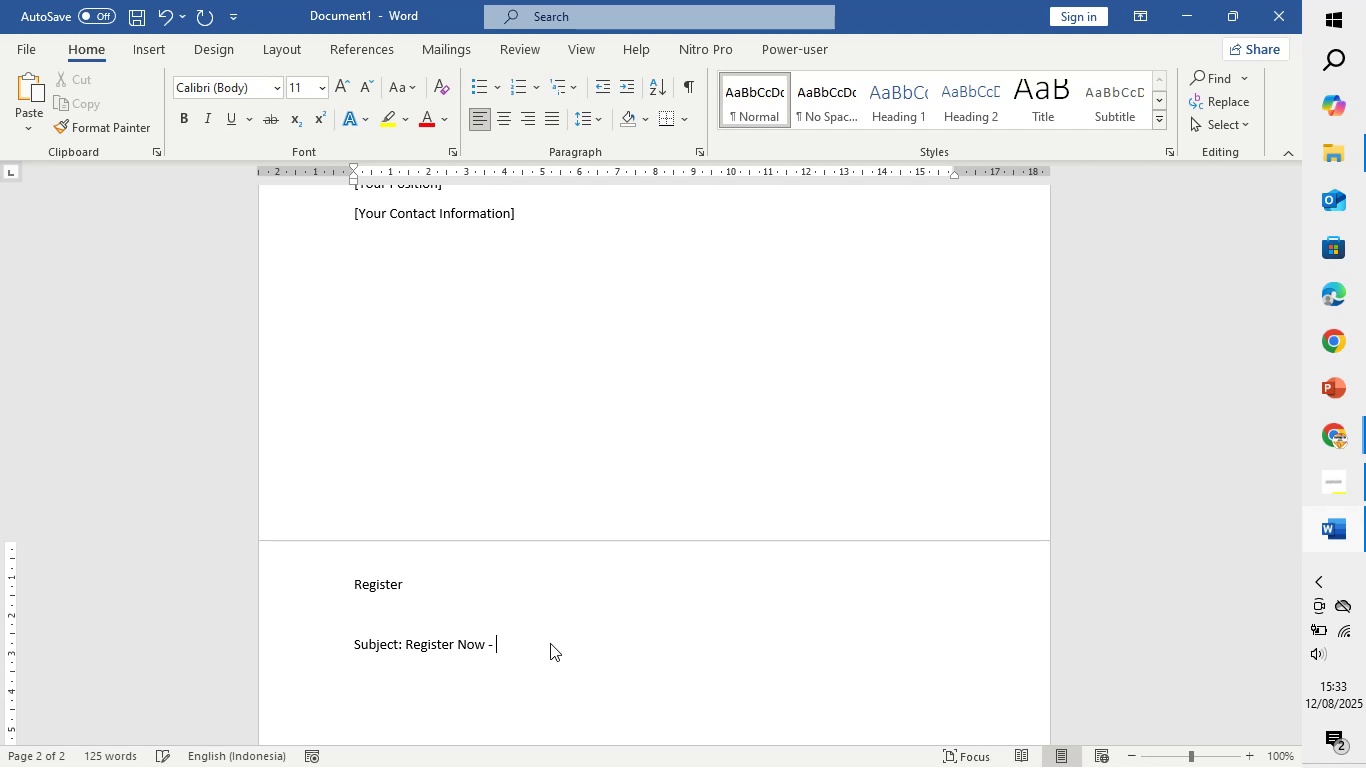 
key(BracketLeft)
 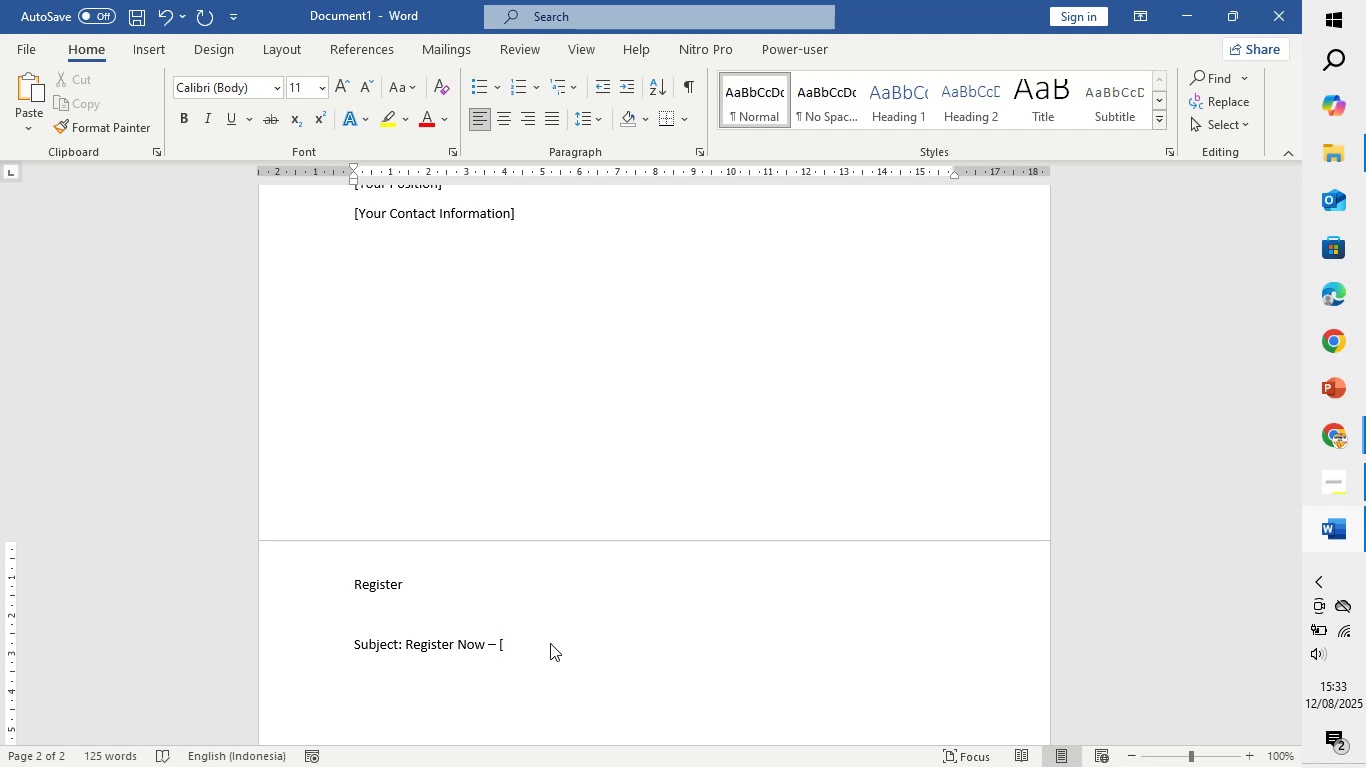 
wait(5.89)
 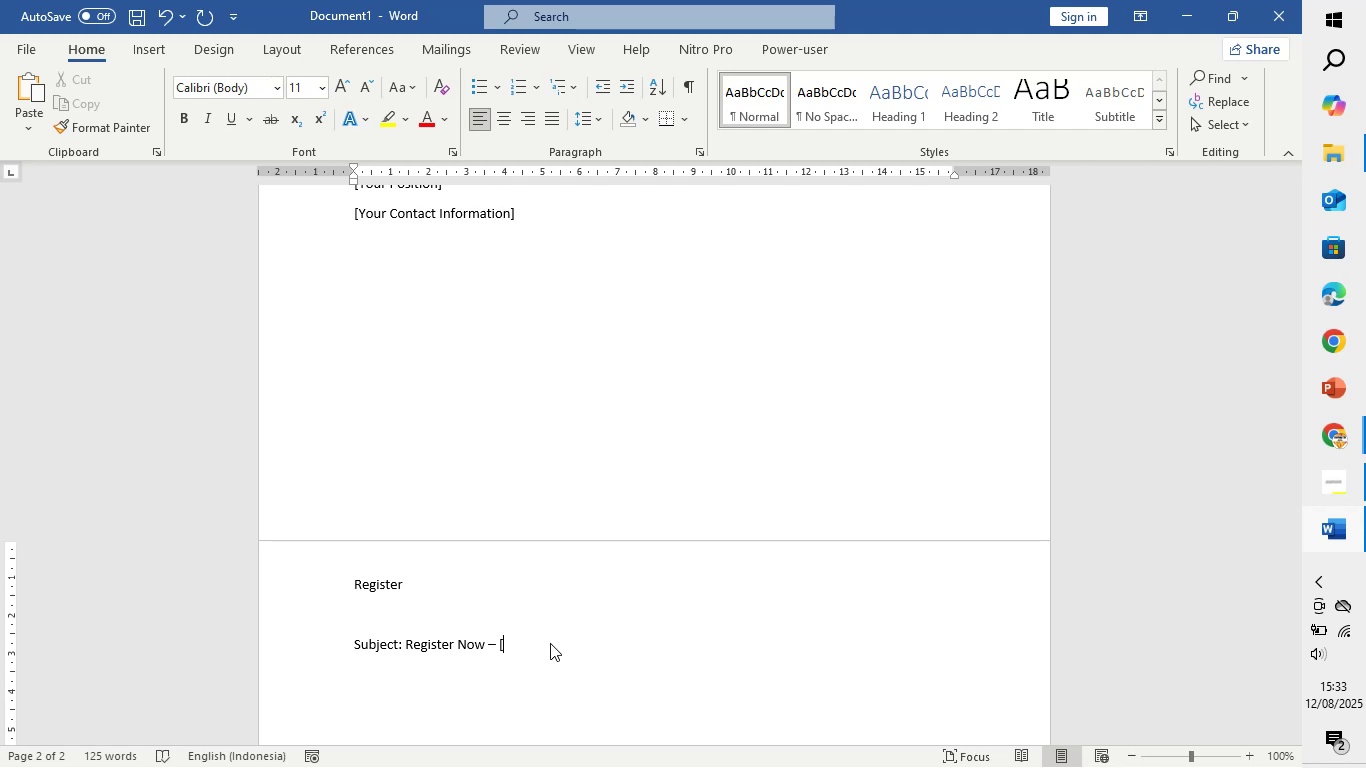 
type(e)
key(Backspace)
type(Event Name] at )
 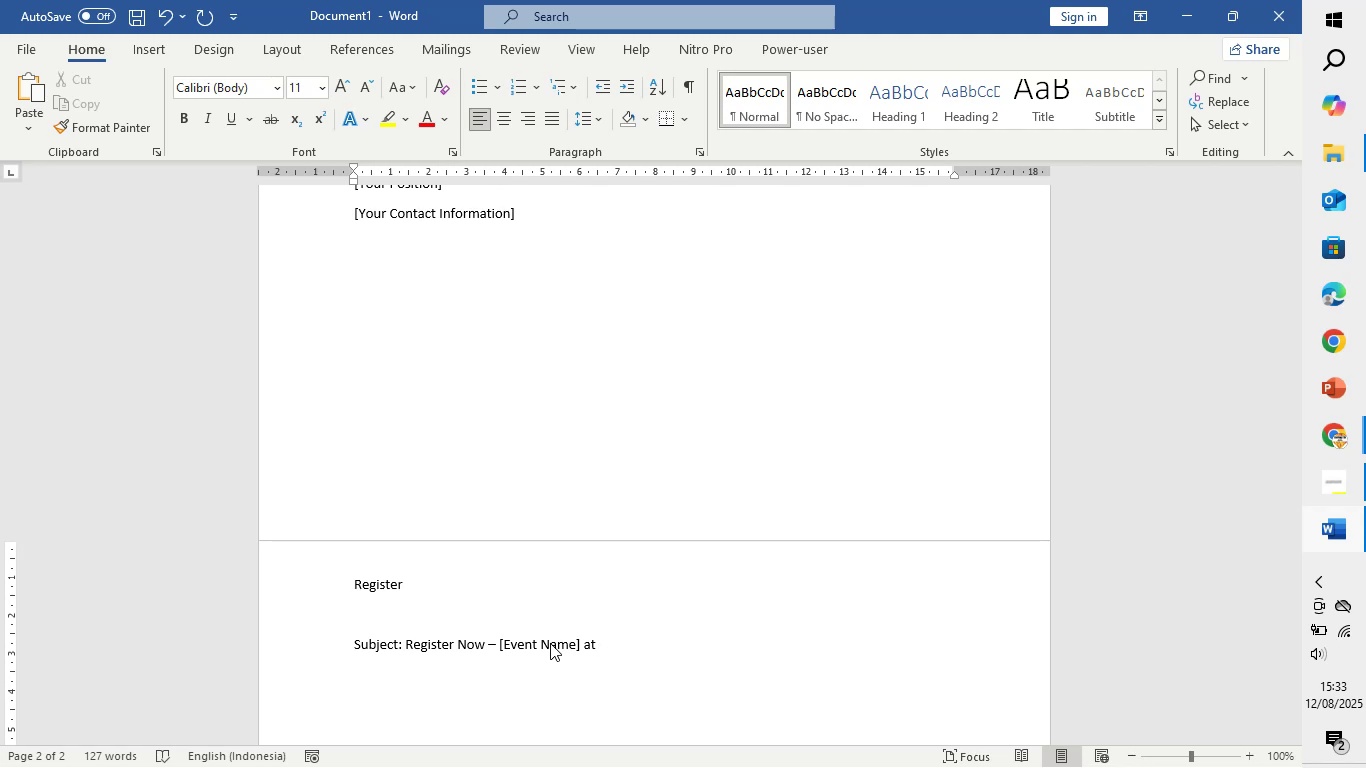 
key(Shift+ShiftLeft)
 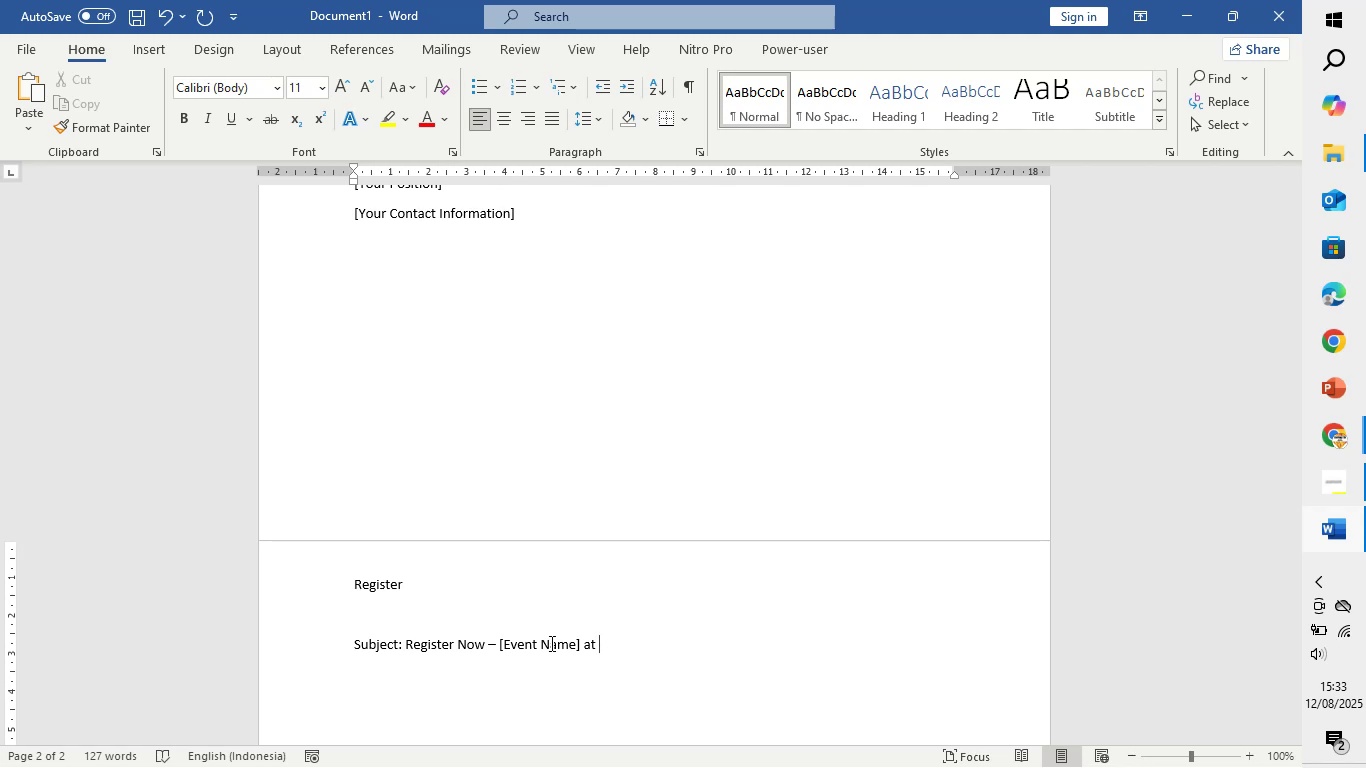 
key(Shift+U)
 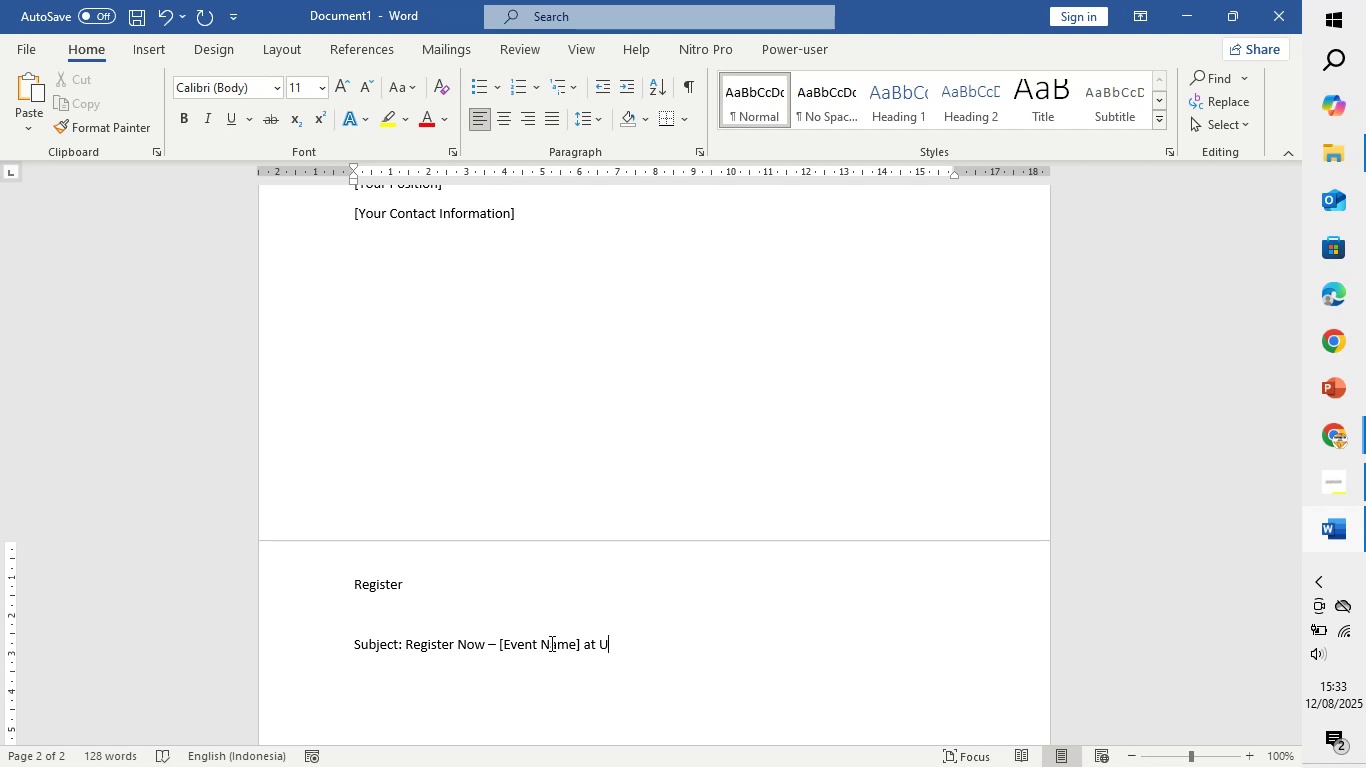 
key(N)
 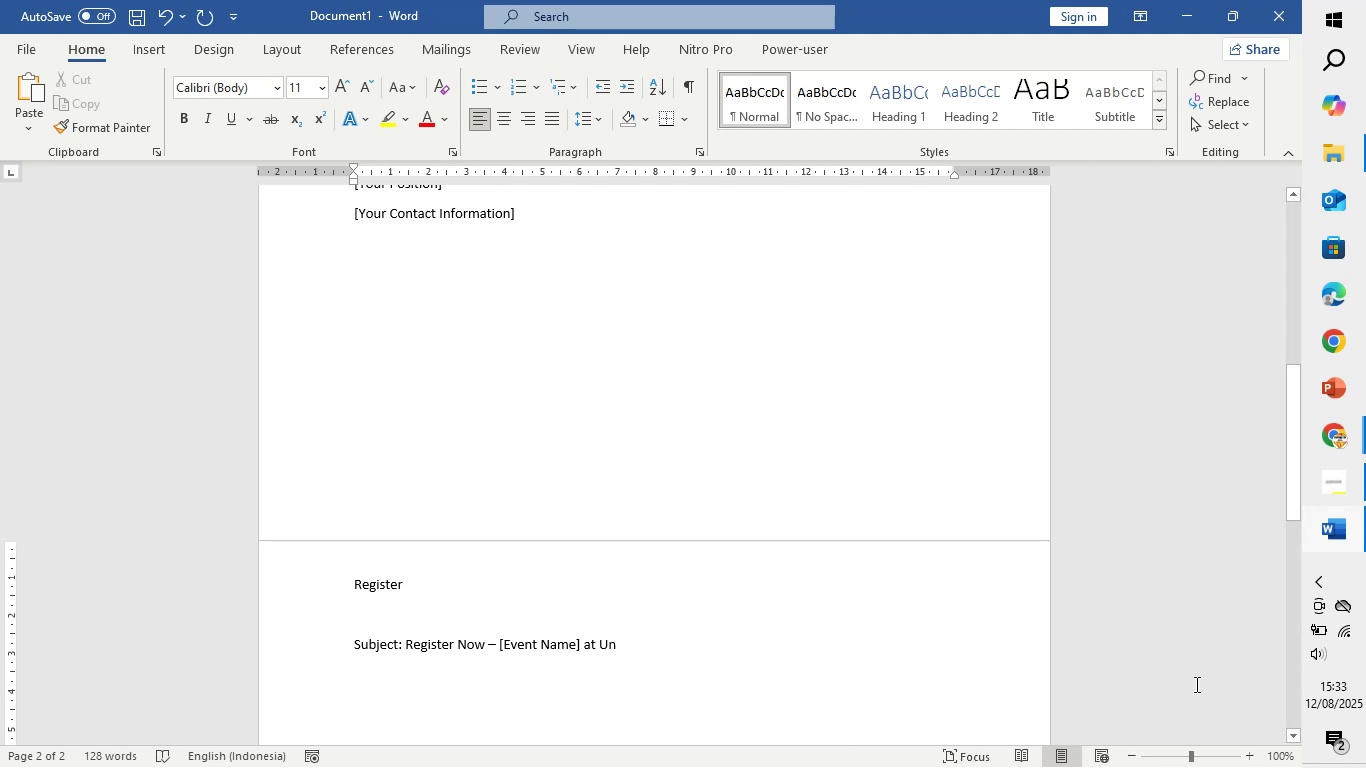 
mouse_move([1313, 650])
 